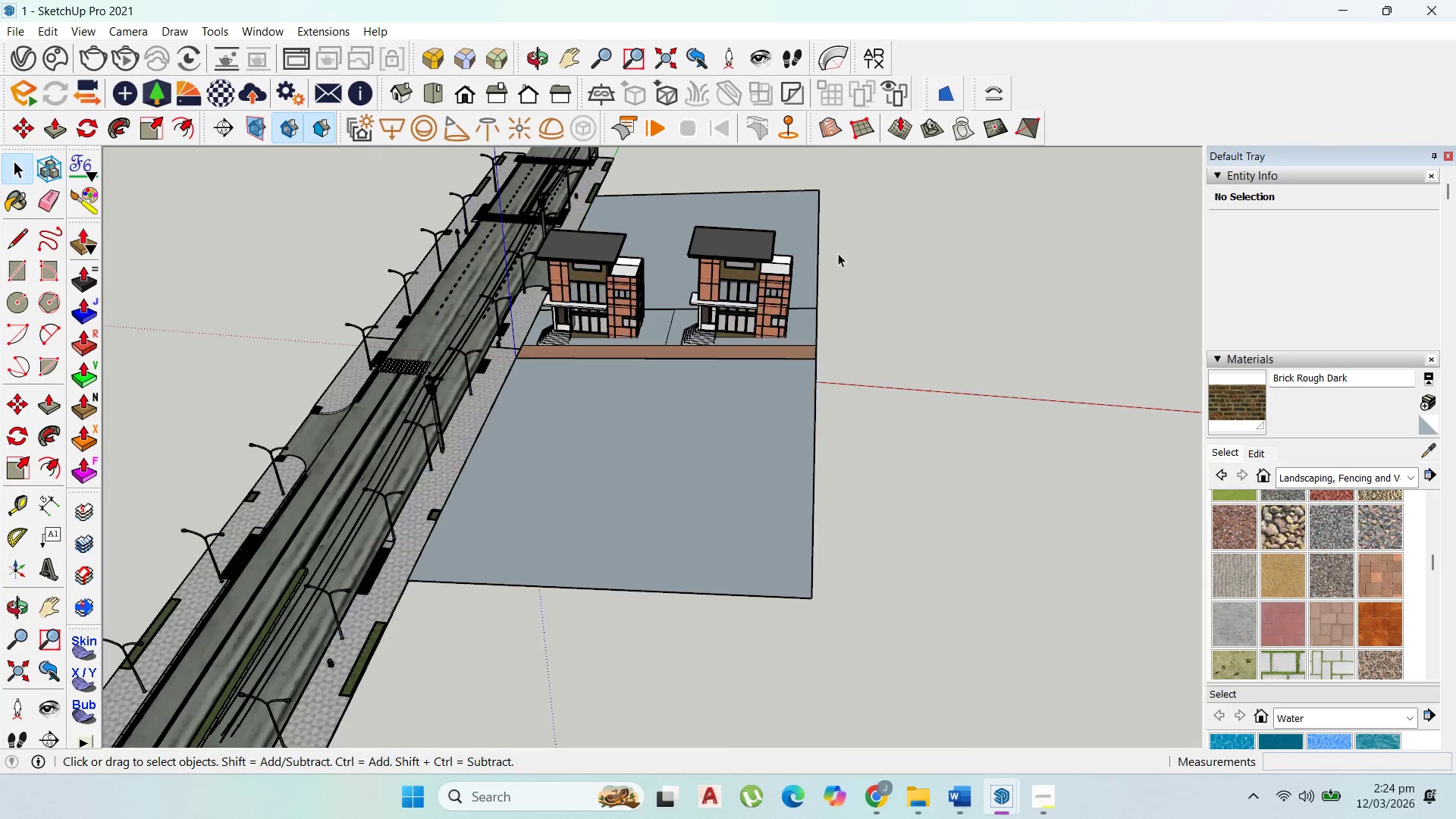 
key(Escape)
 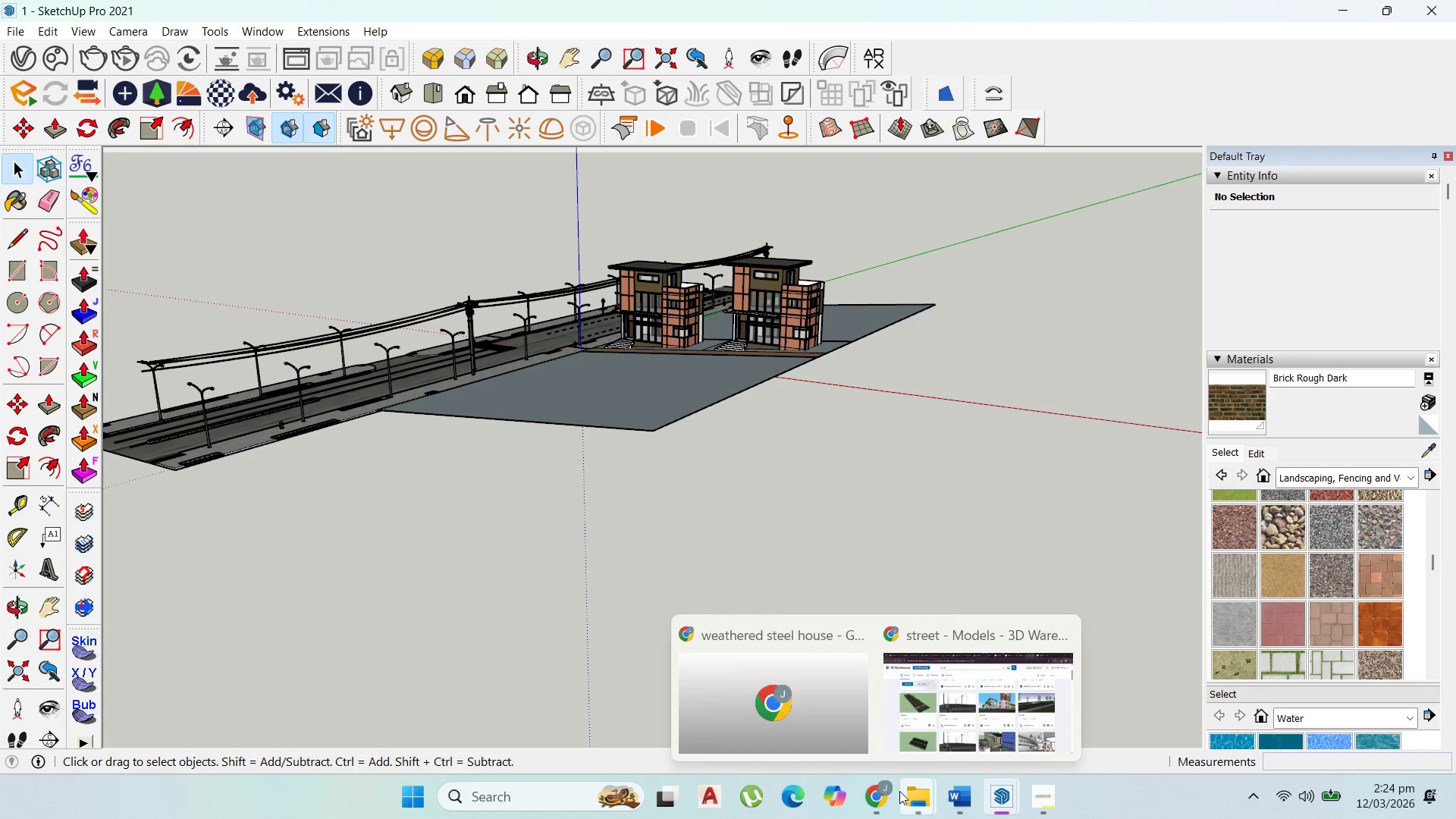 
scroll: coordinate [841, 263], scroll_direction: down, amount: 8.0
 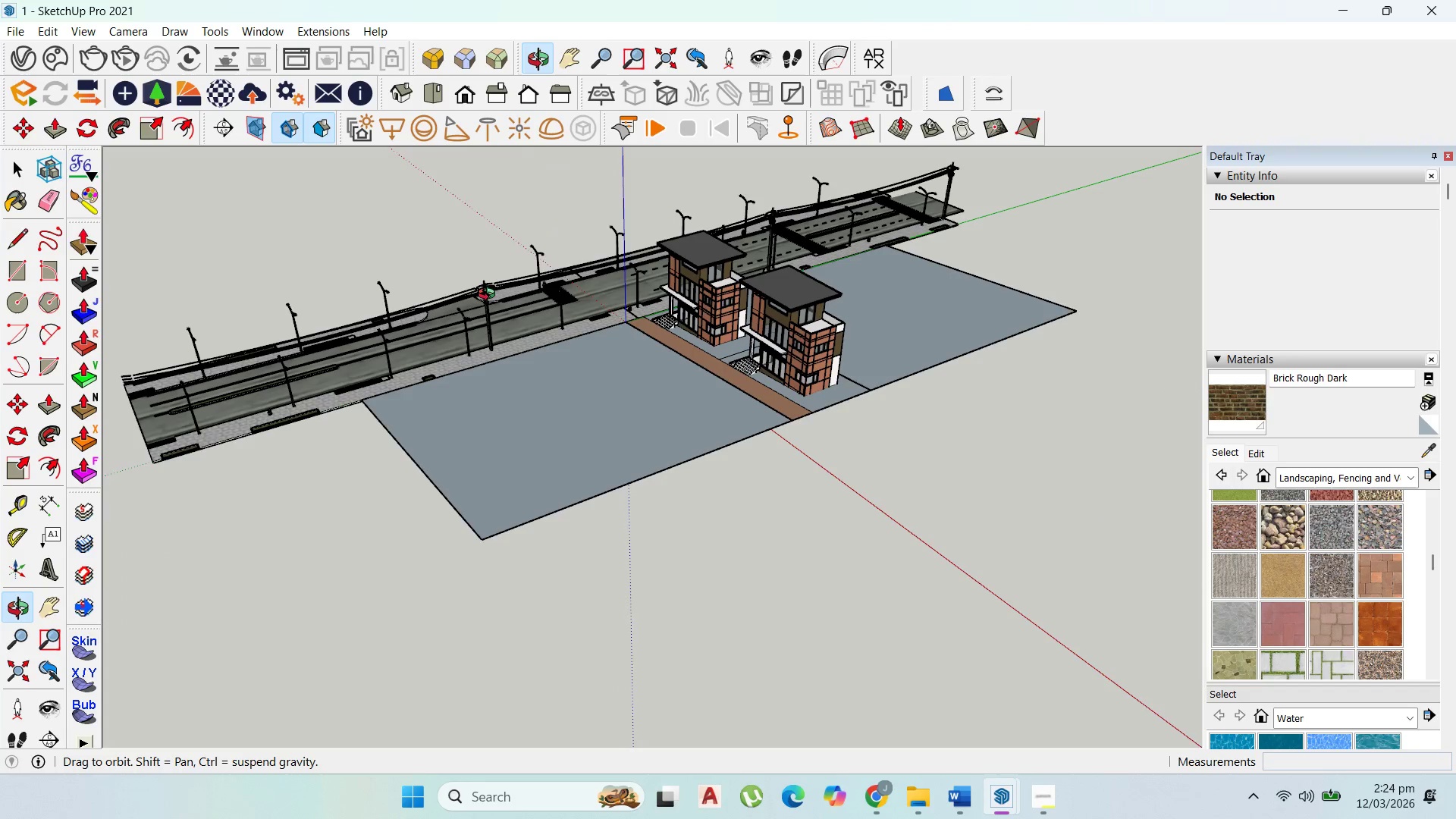 
left_click([926, 734])
 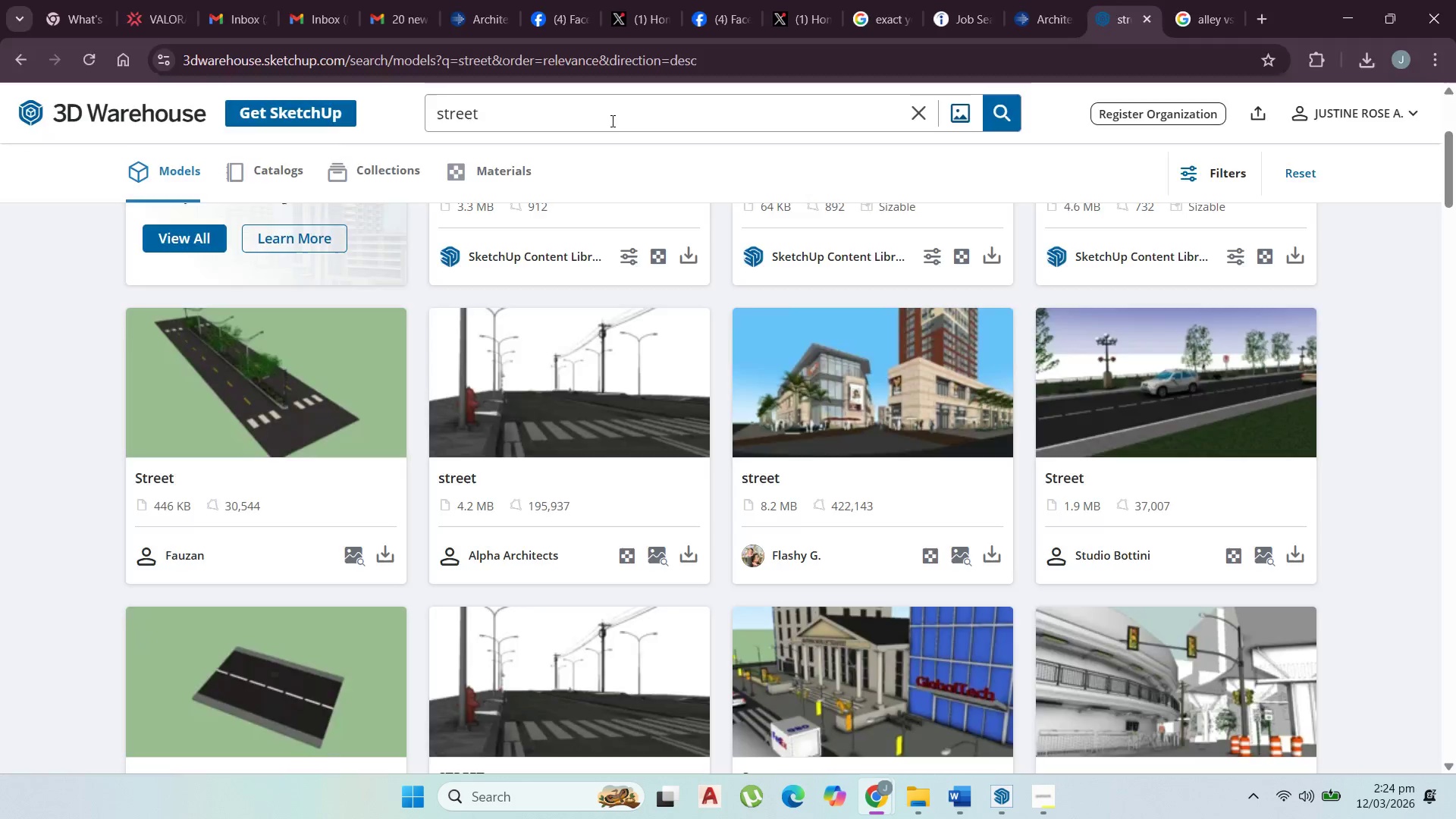 
left_click_drag(start_coordinate=[597, 125], to_coordinate=[236, 127])
 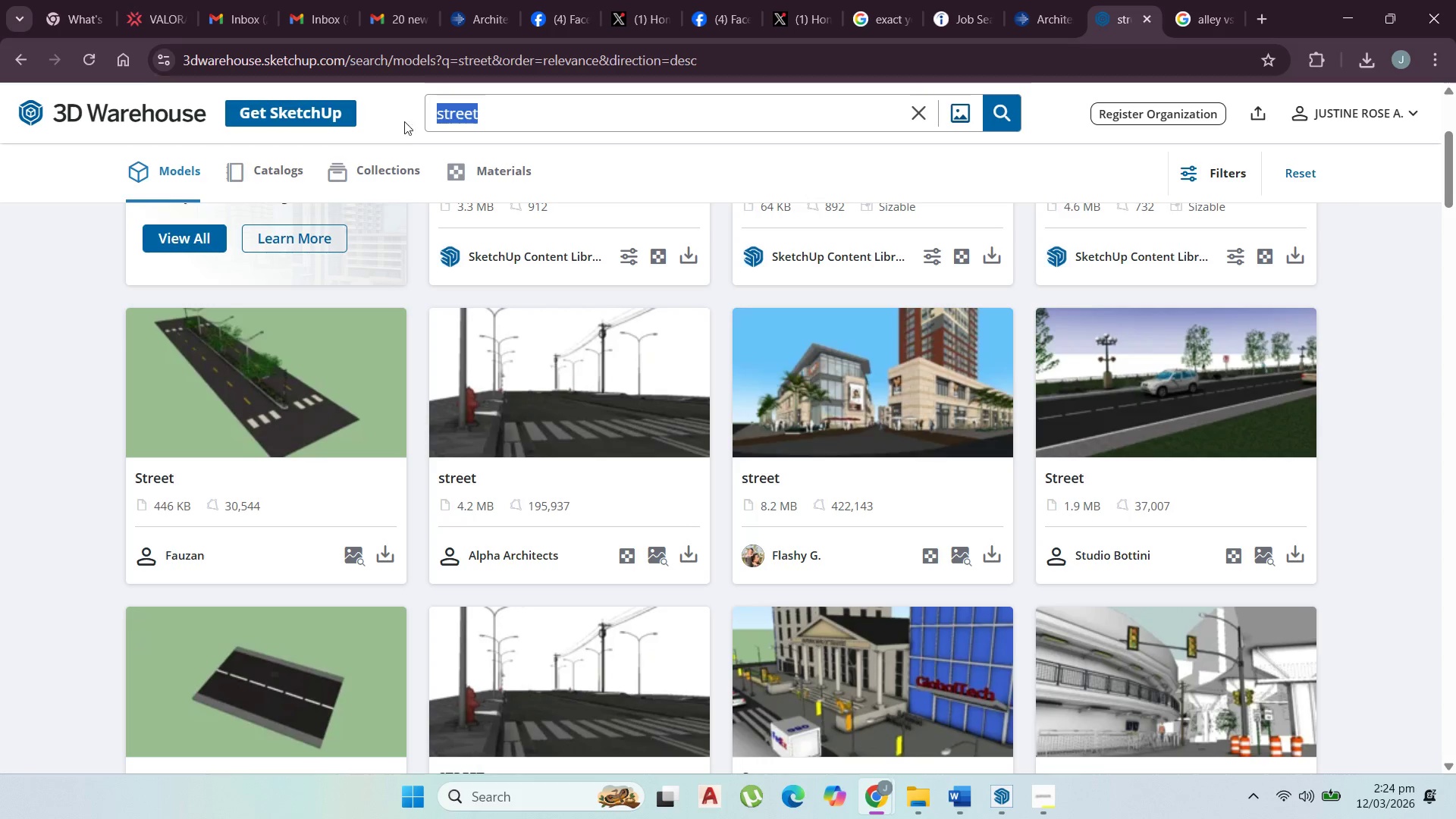 
key(Control+ControlLeft)
 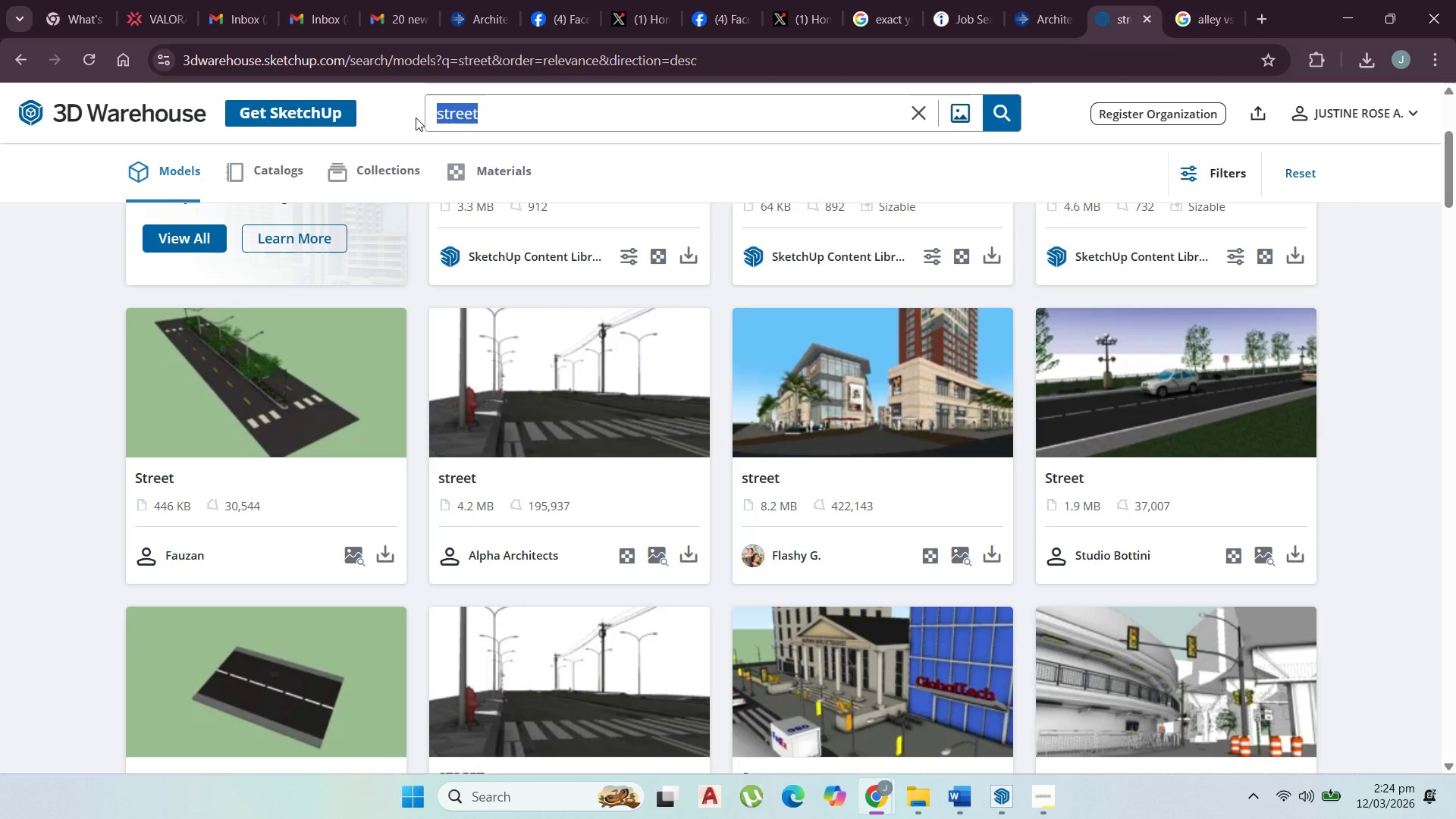 
key(Backspace)
type(alley)
 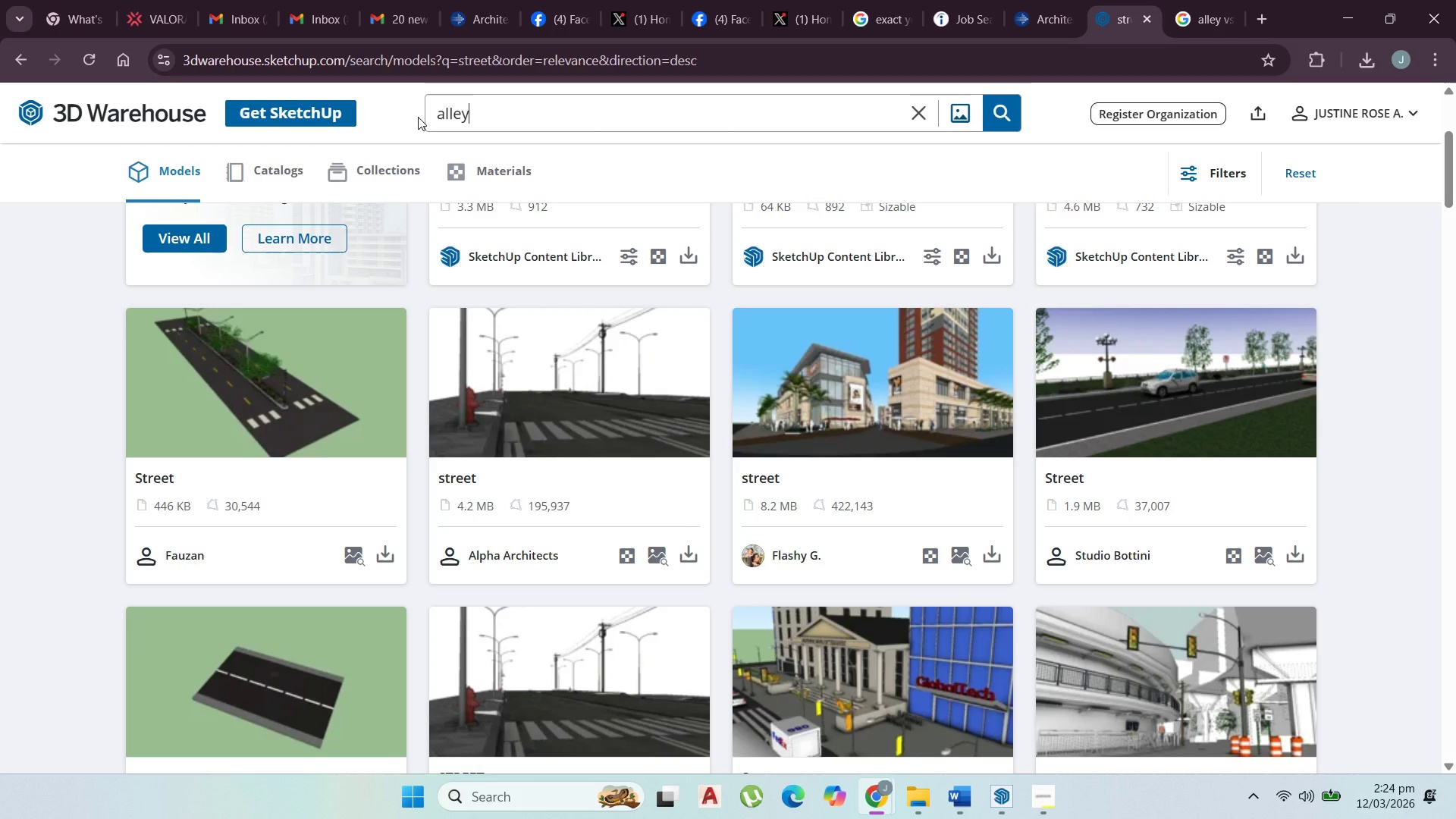 
key(Enter)
 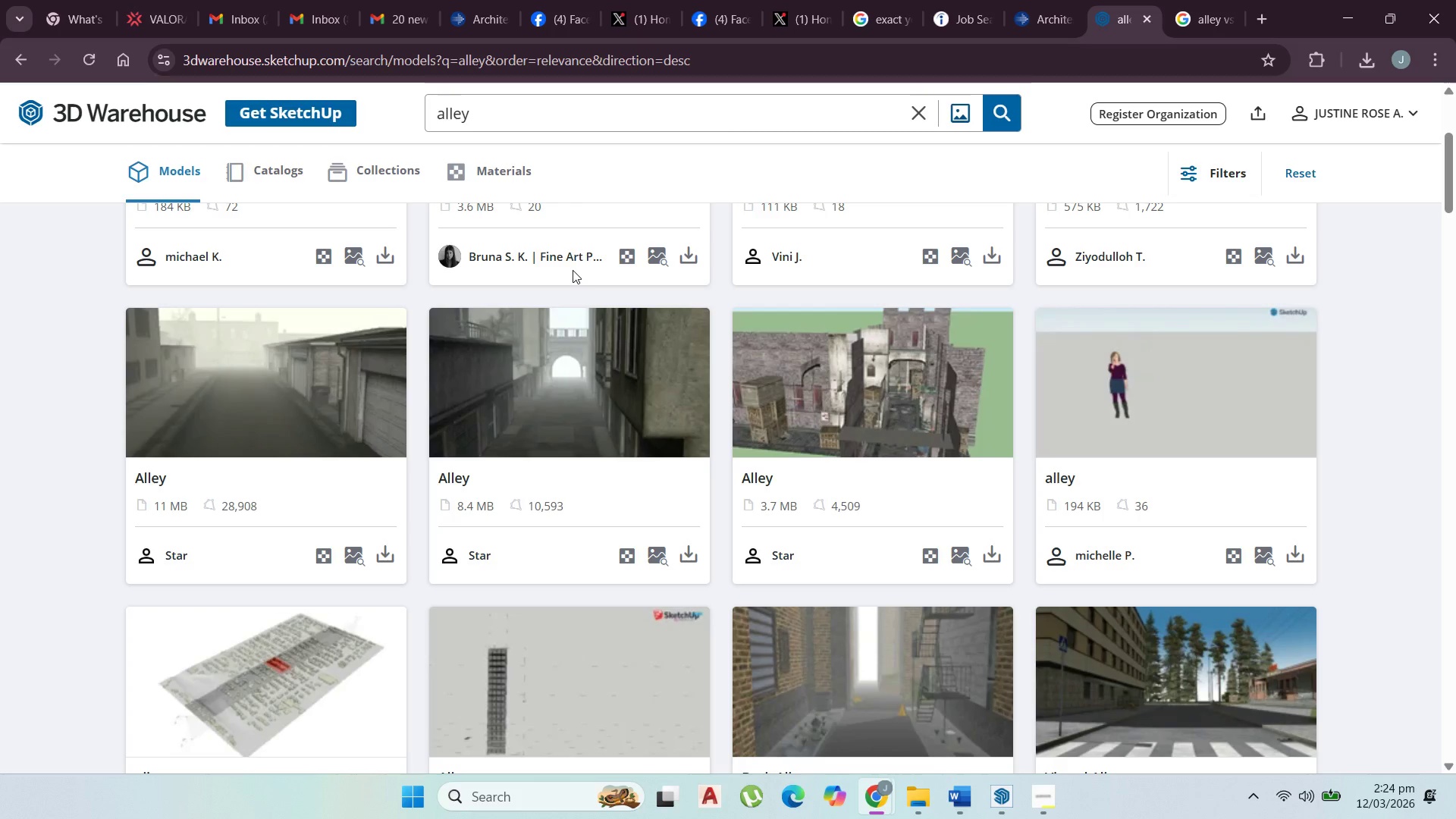 
wait(14.02)
 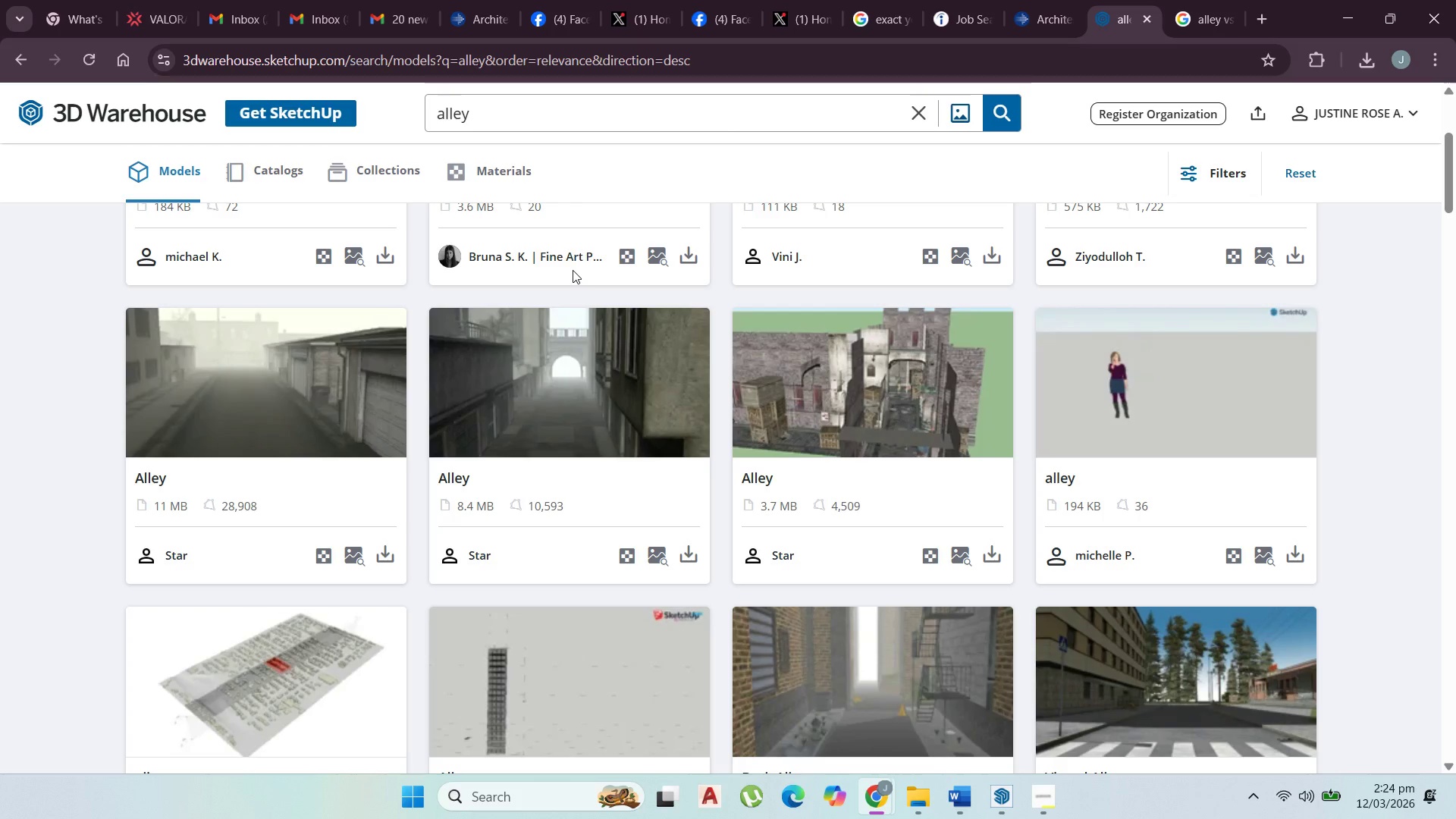 
scroll: coordinate [550, 342], scroll_direction: up, amount: 4.0
 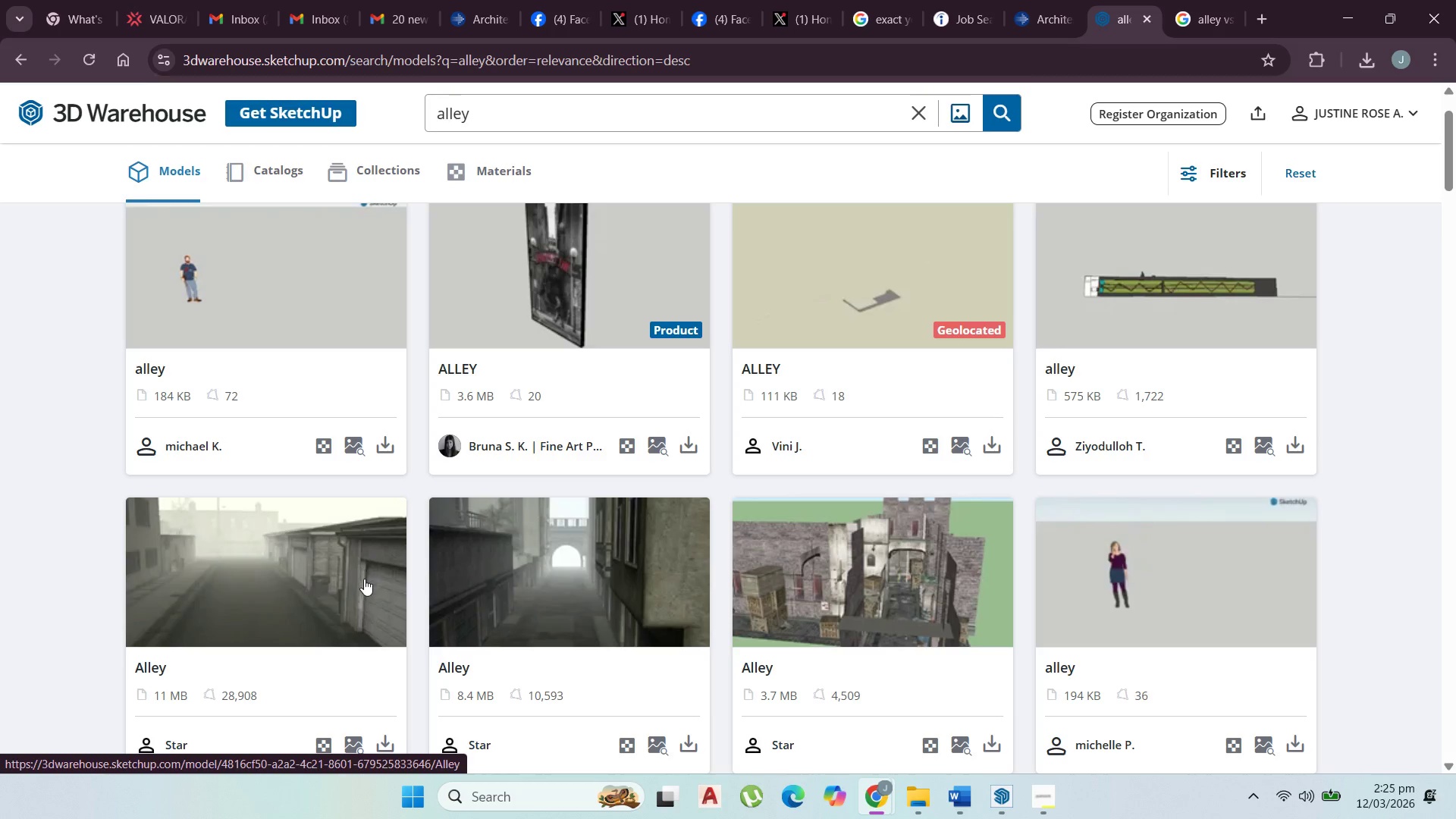 
scroll: coordinate [364, 581], scroll_direction: down, amount: 2.0
 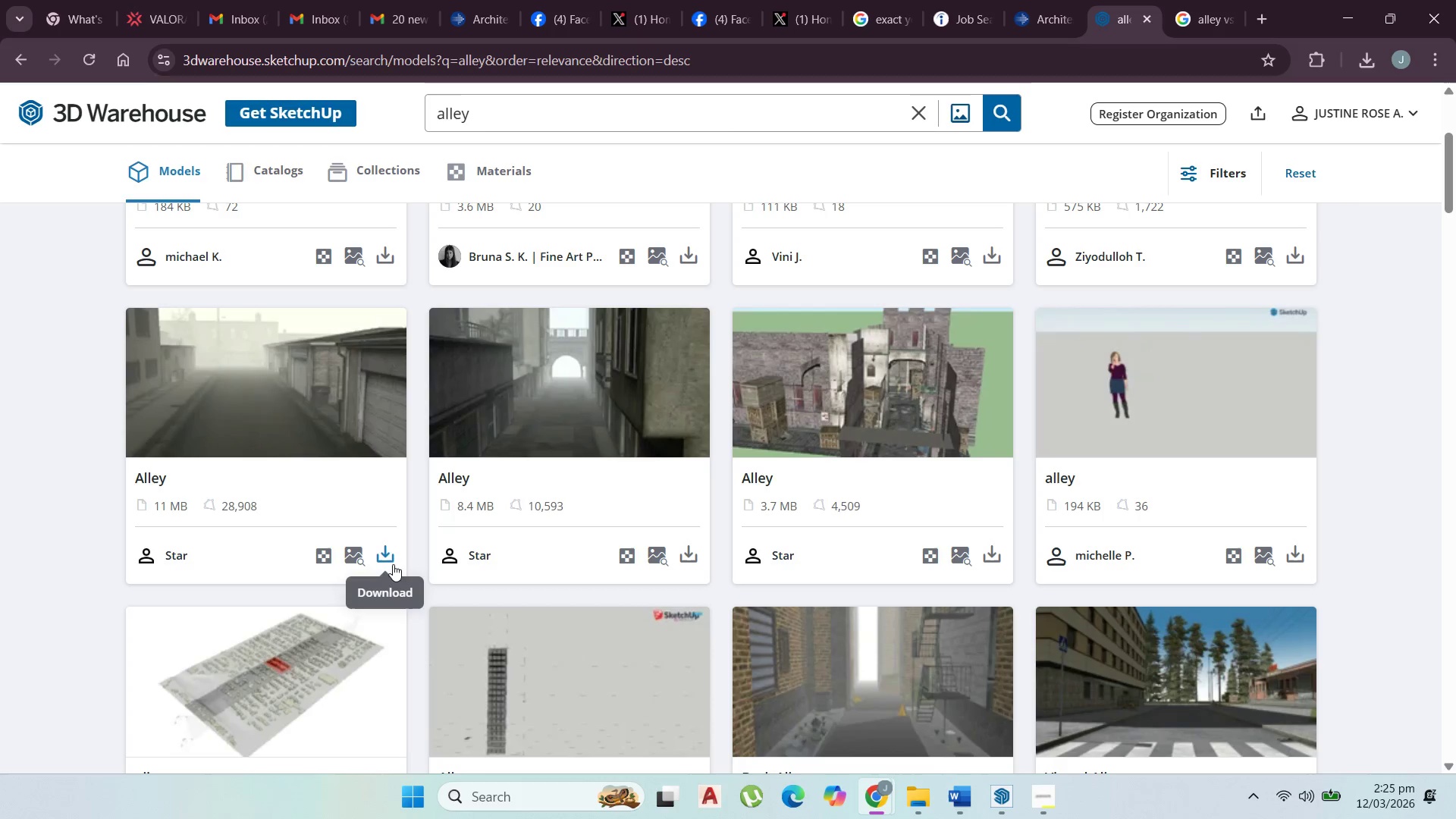 
left_click([394, 564])
 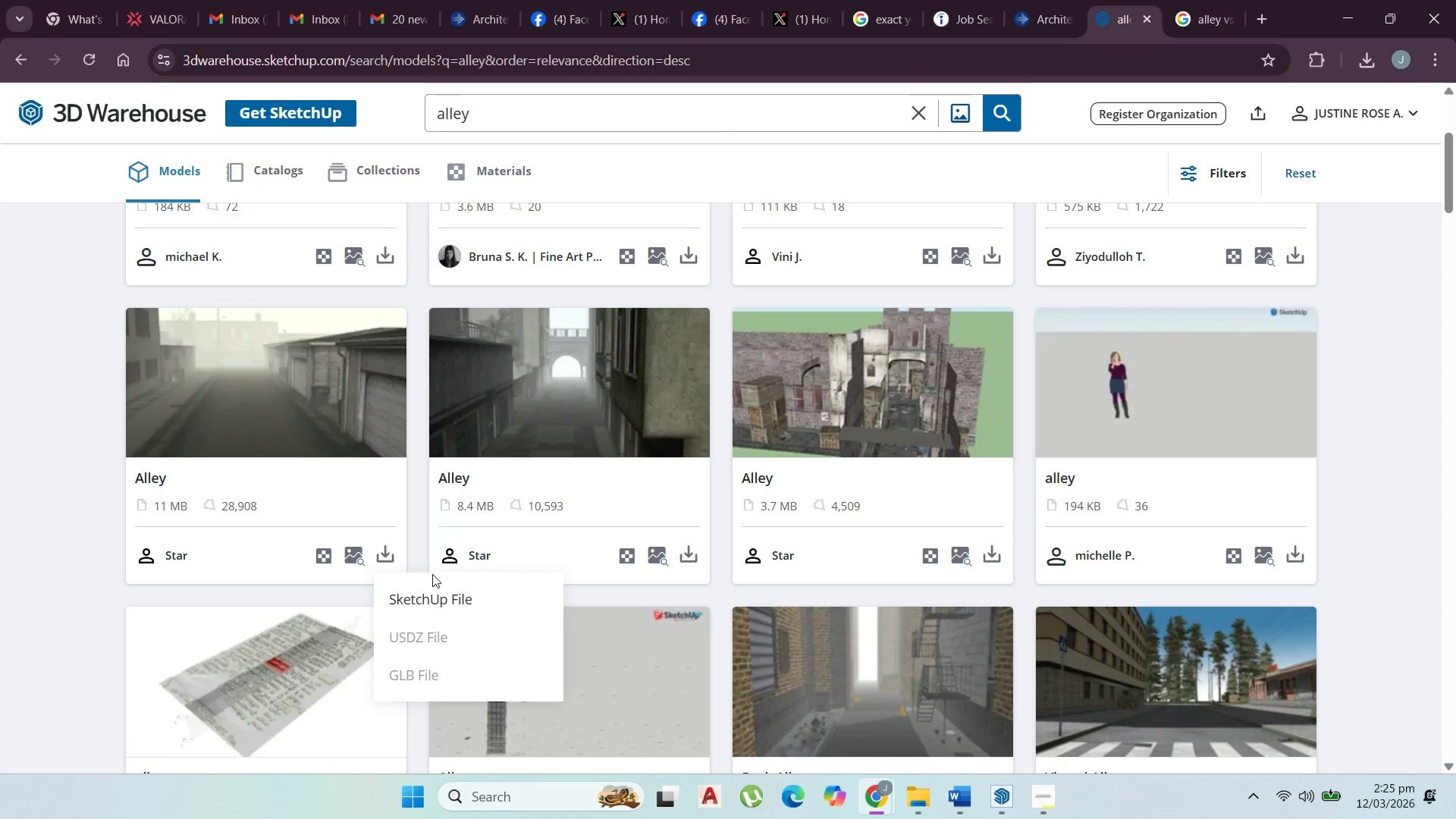 
left_click([435, 585])
 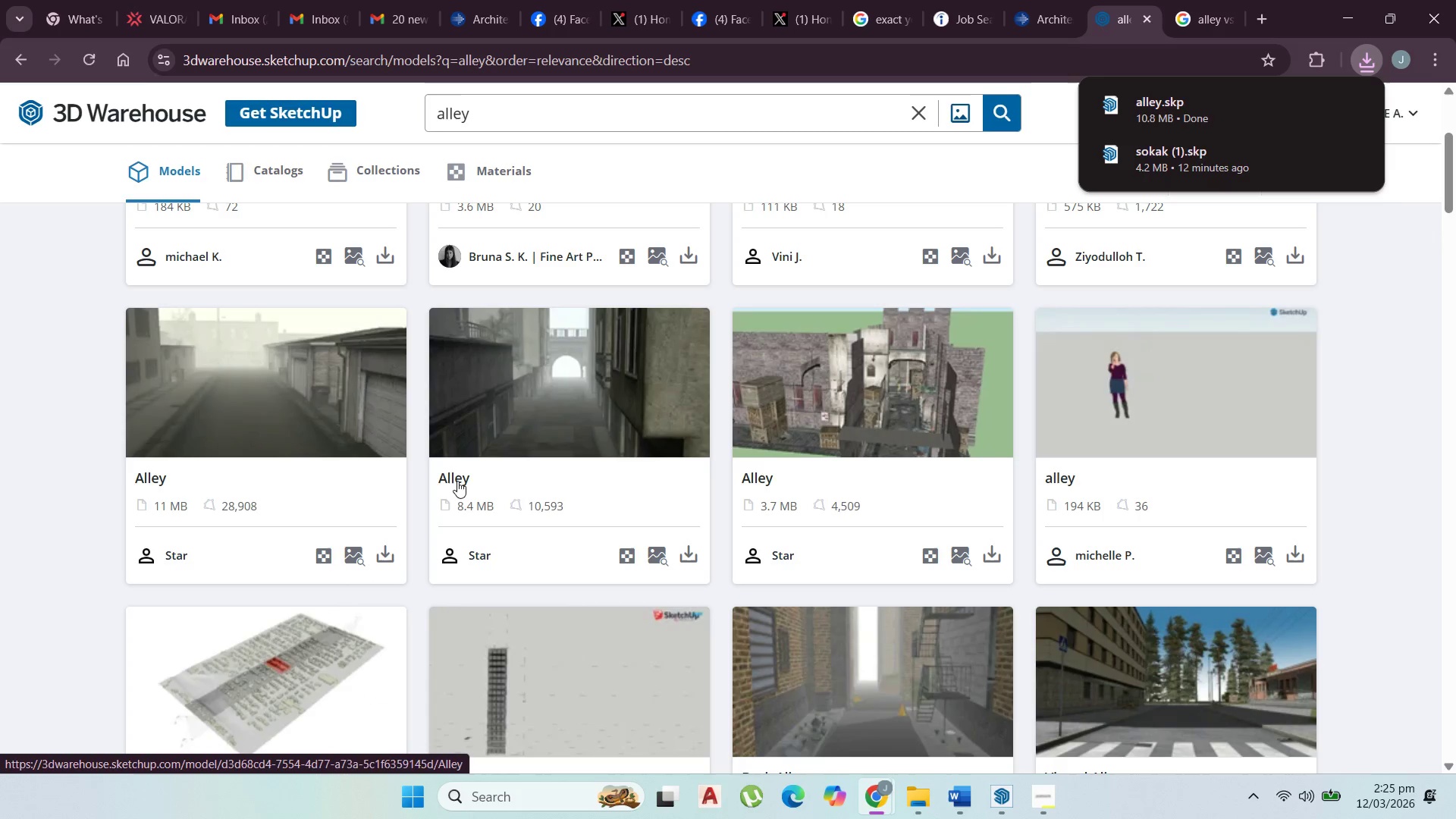 
left_click([1175, 108])
 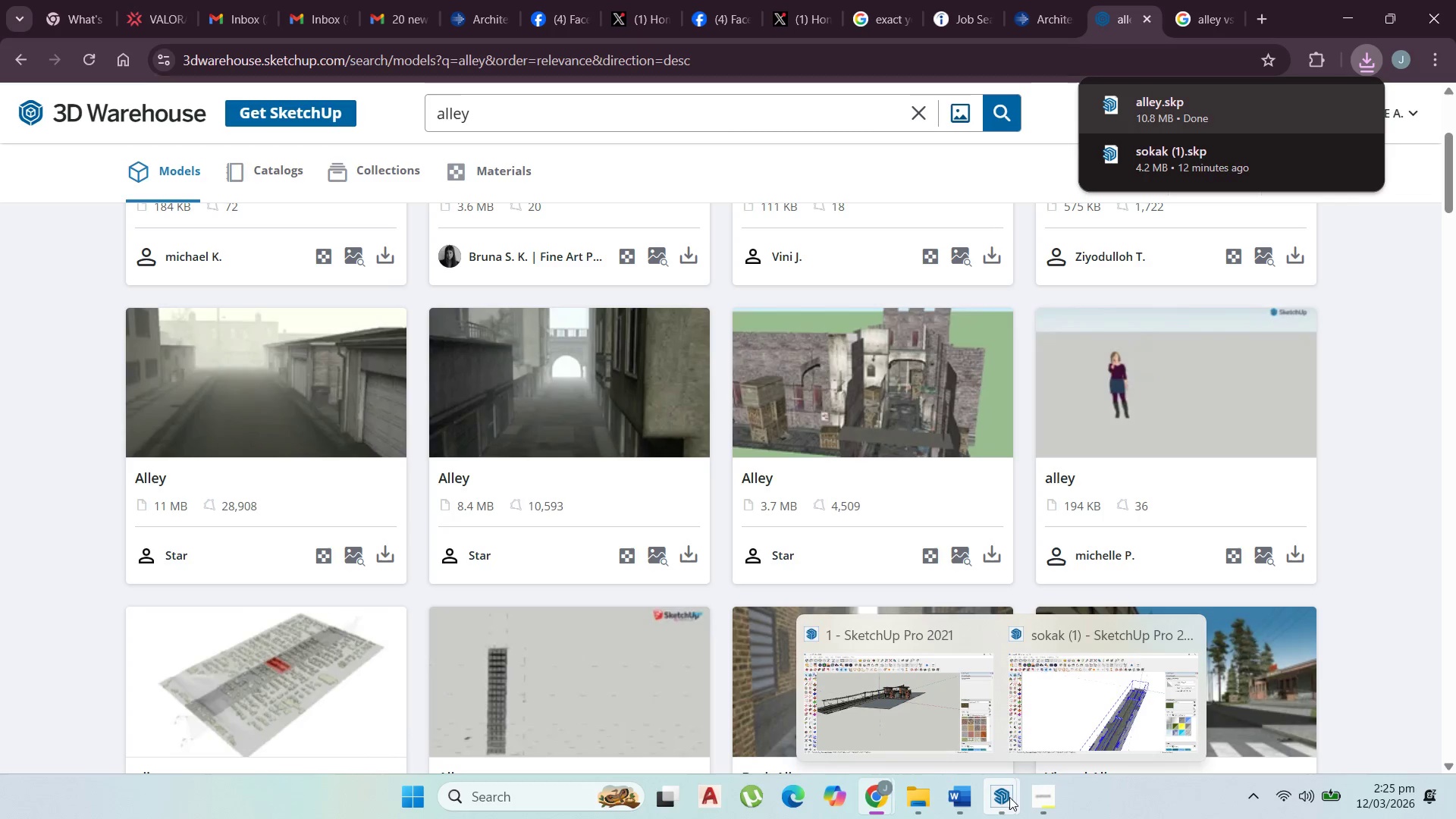 
left_click([1100, 714])
 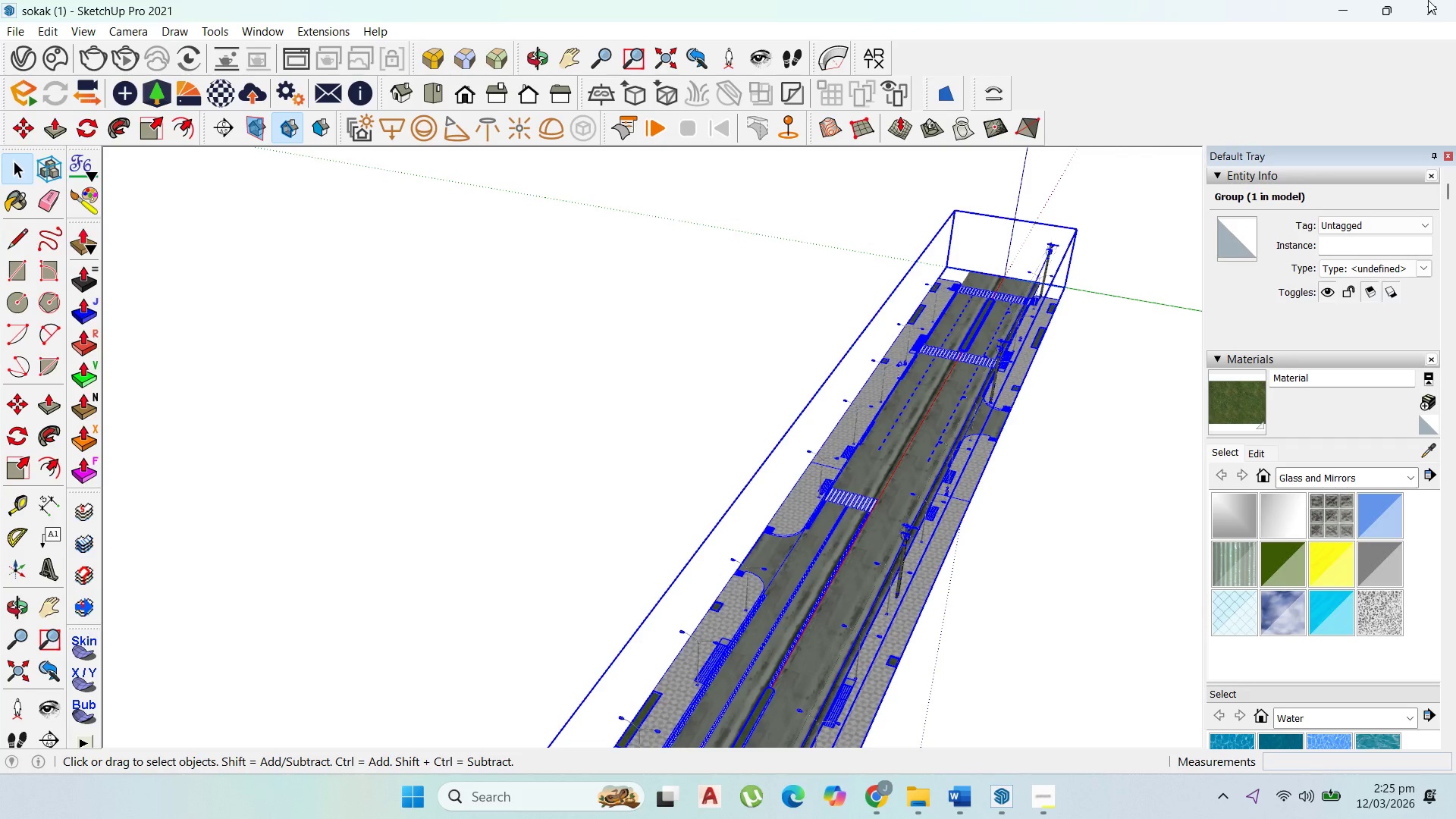 
left_click([1426, 8])
 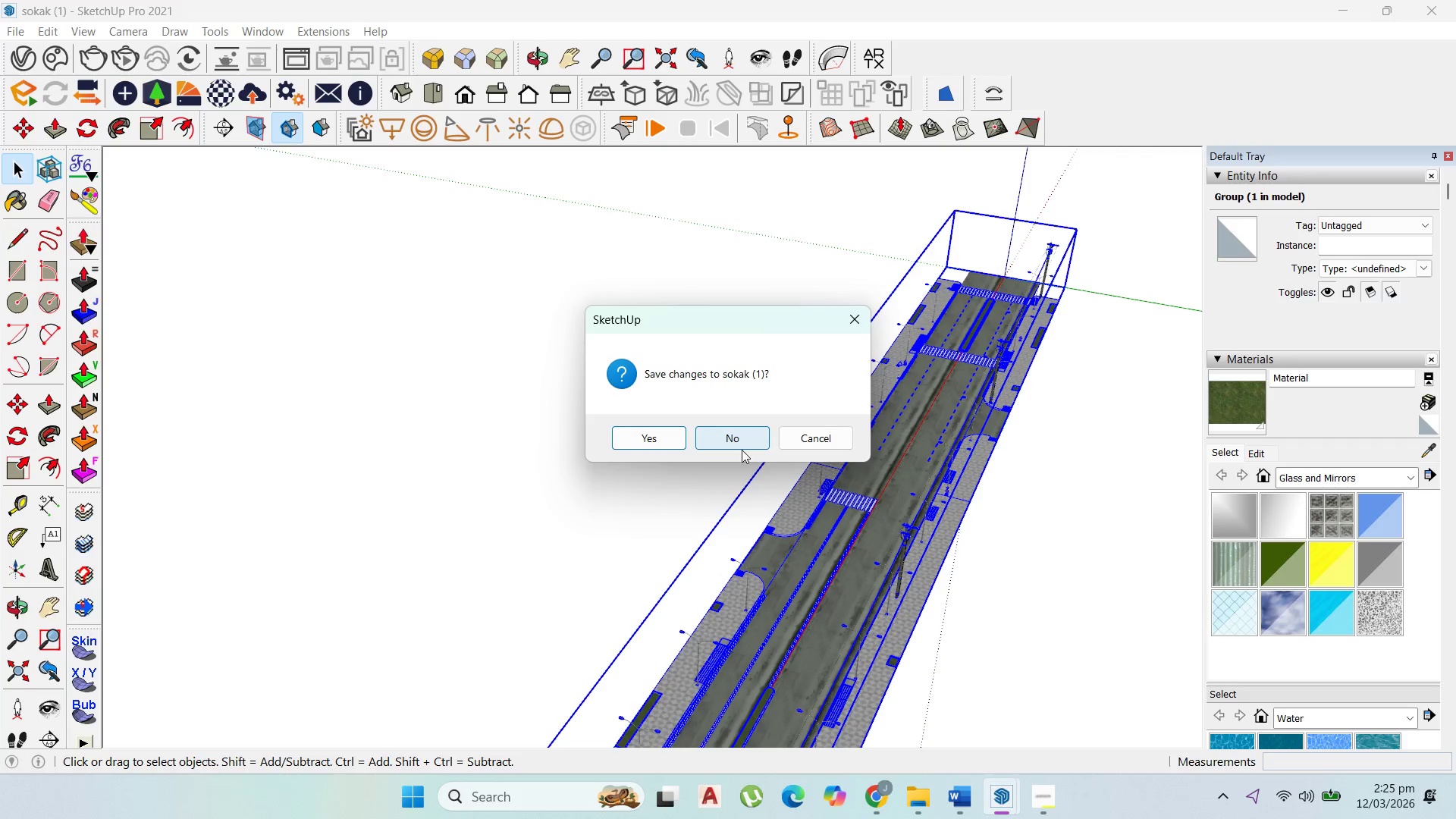 
left_click([742, 444])
 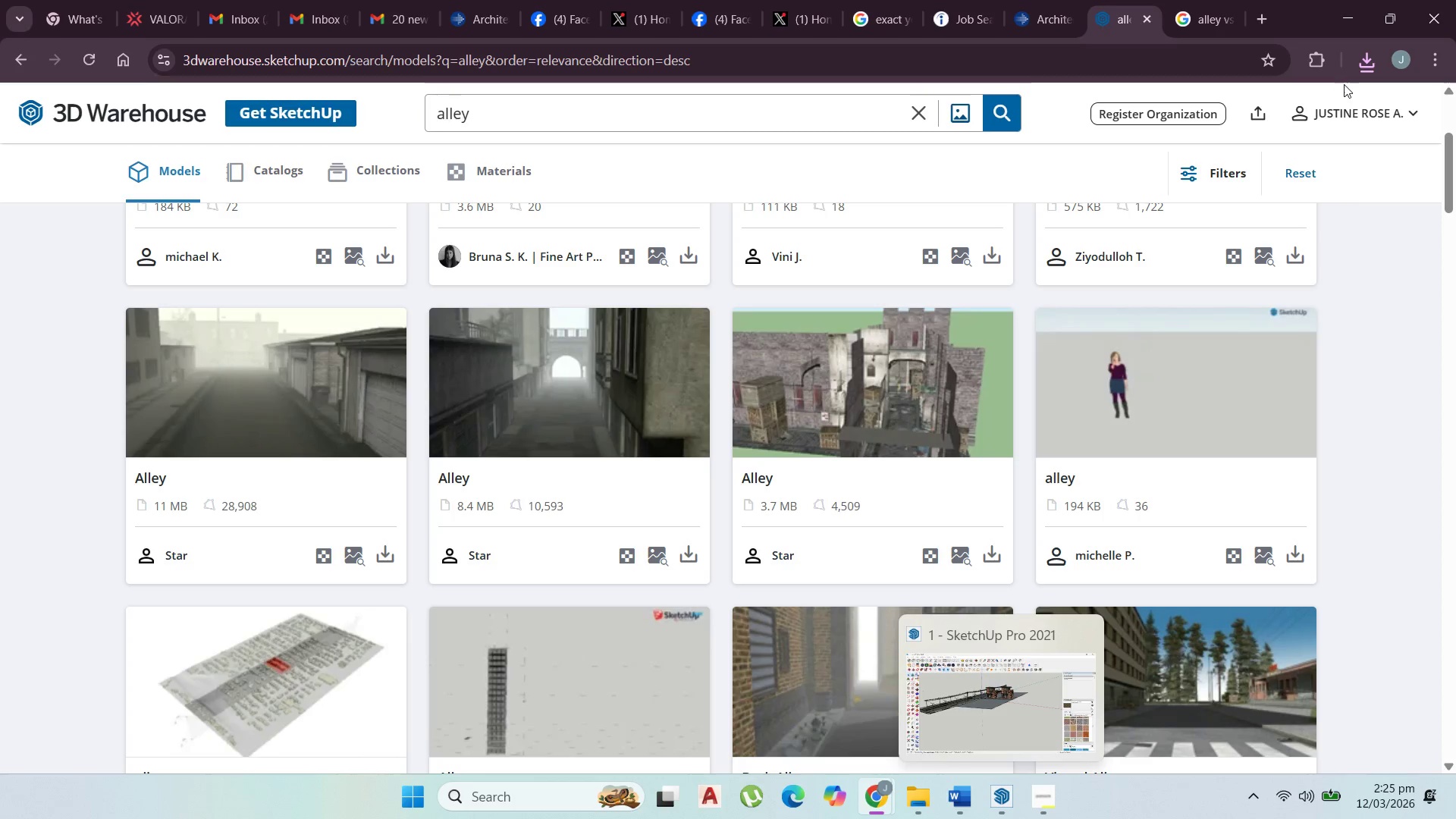 
left_click([1351, 299])
 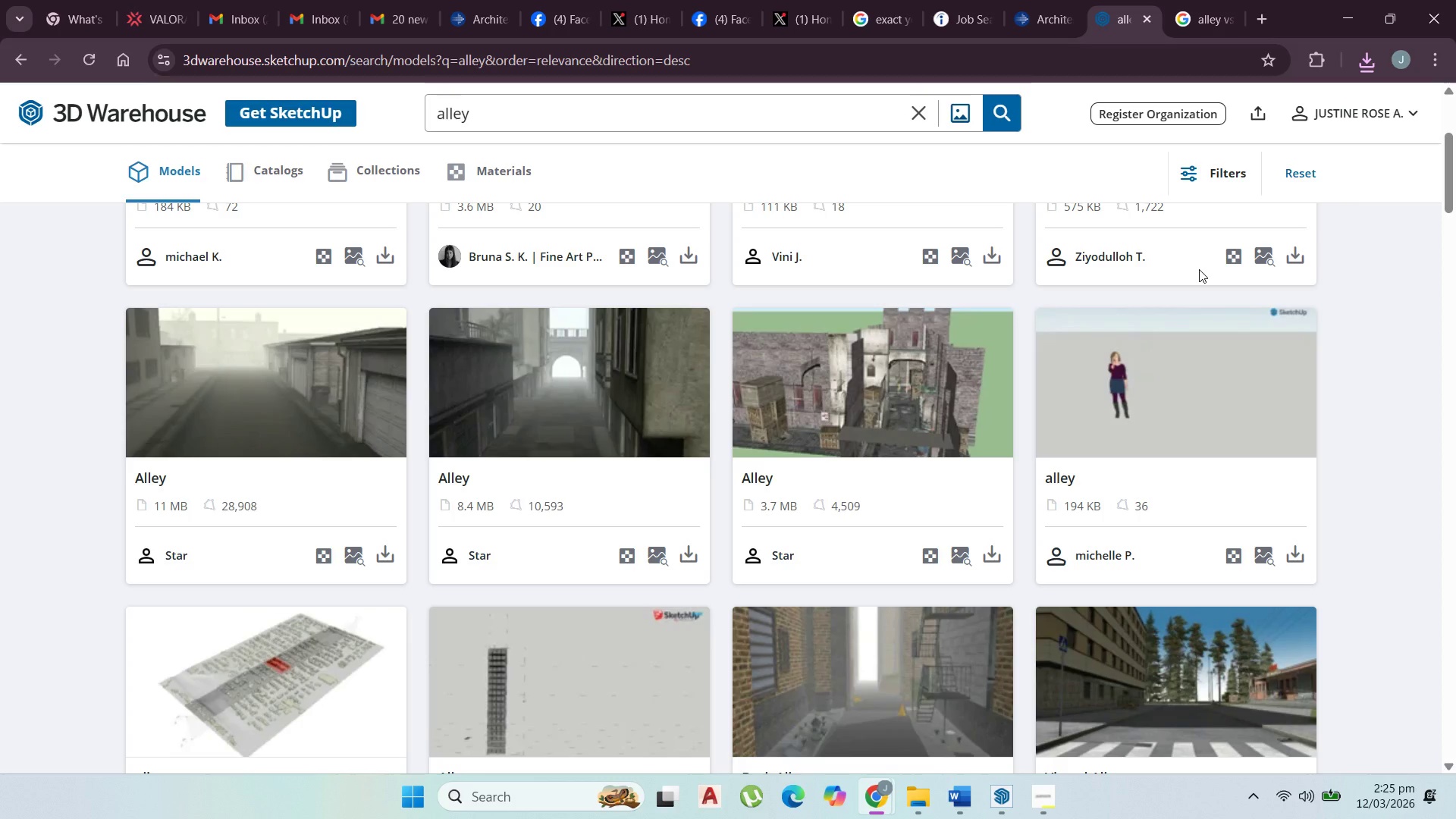 
wait(10.12)
 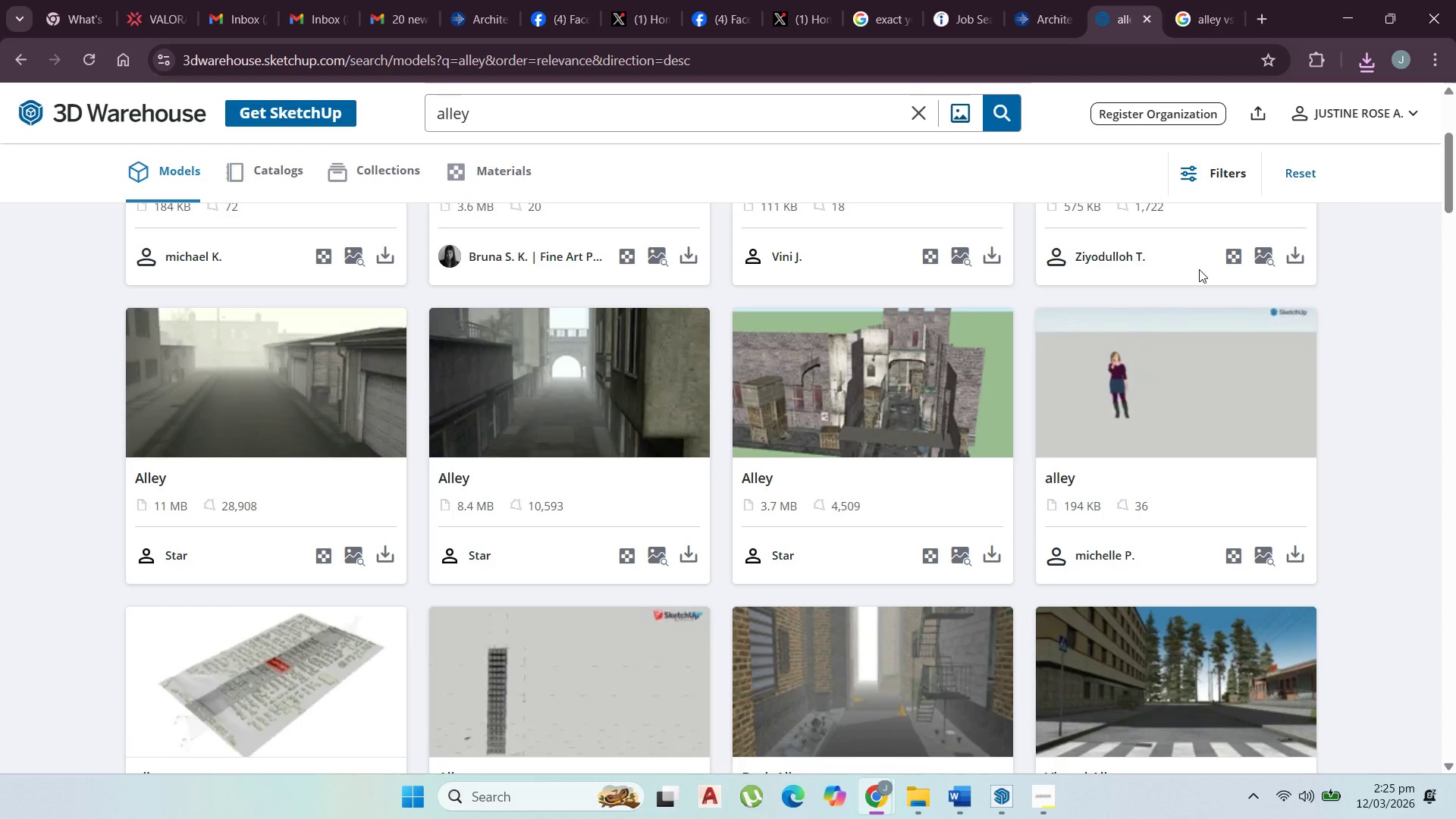 
left_click([1367, 66])
 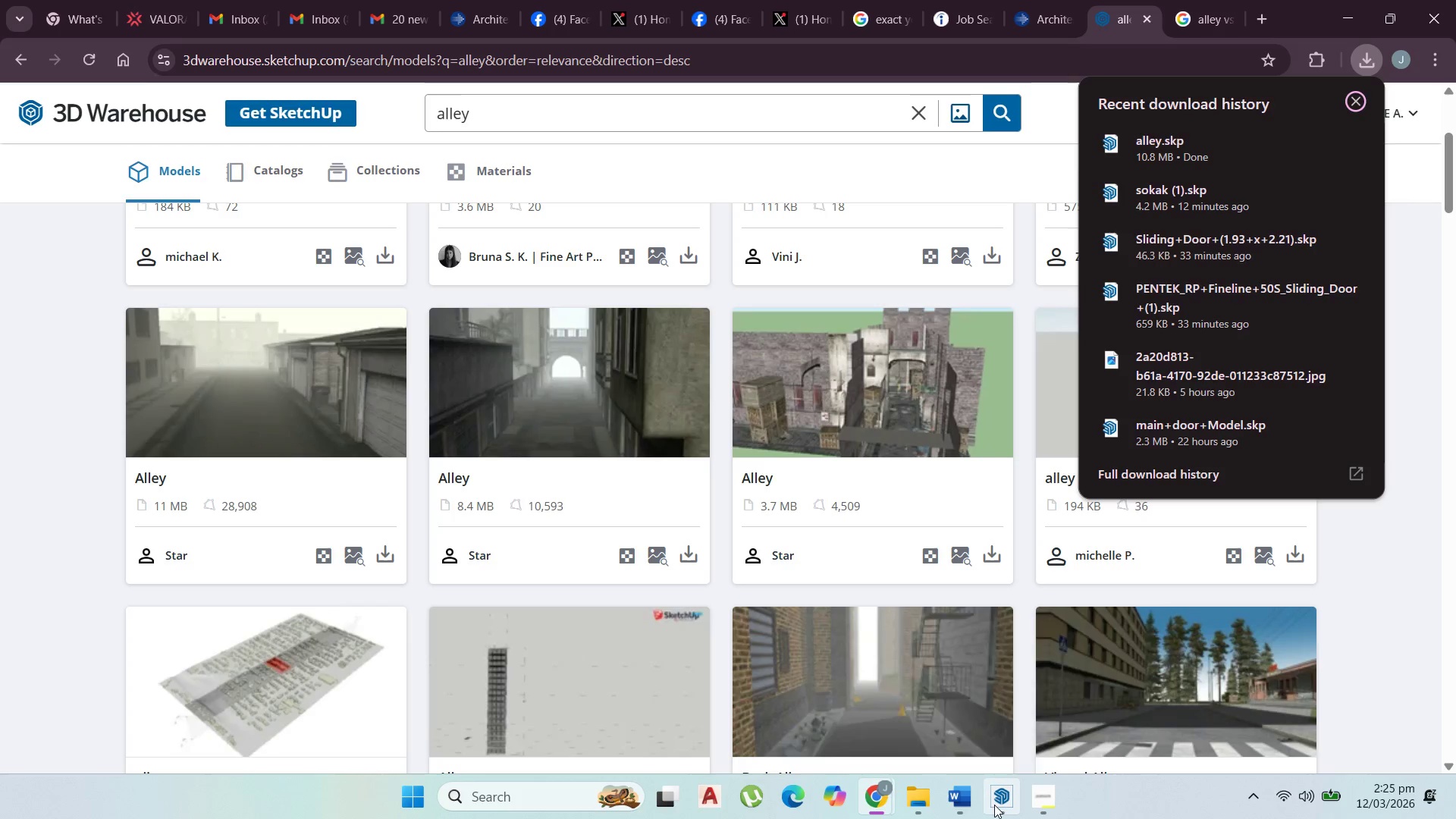 
wait(5.56)
 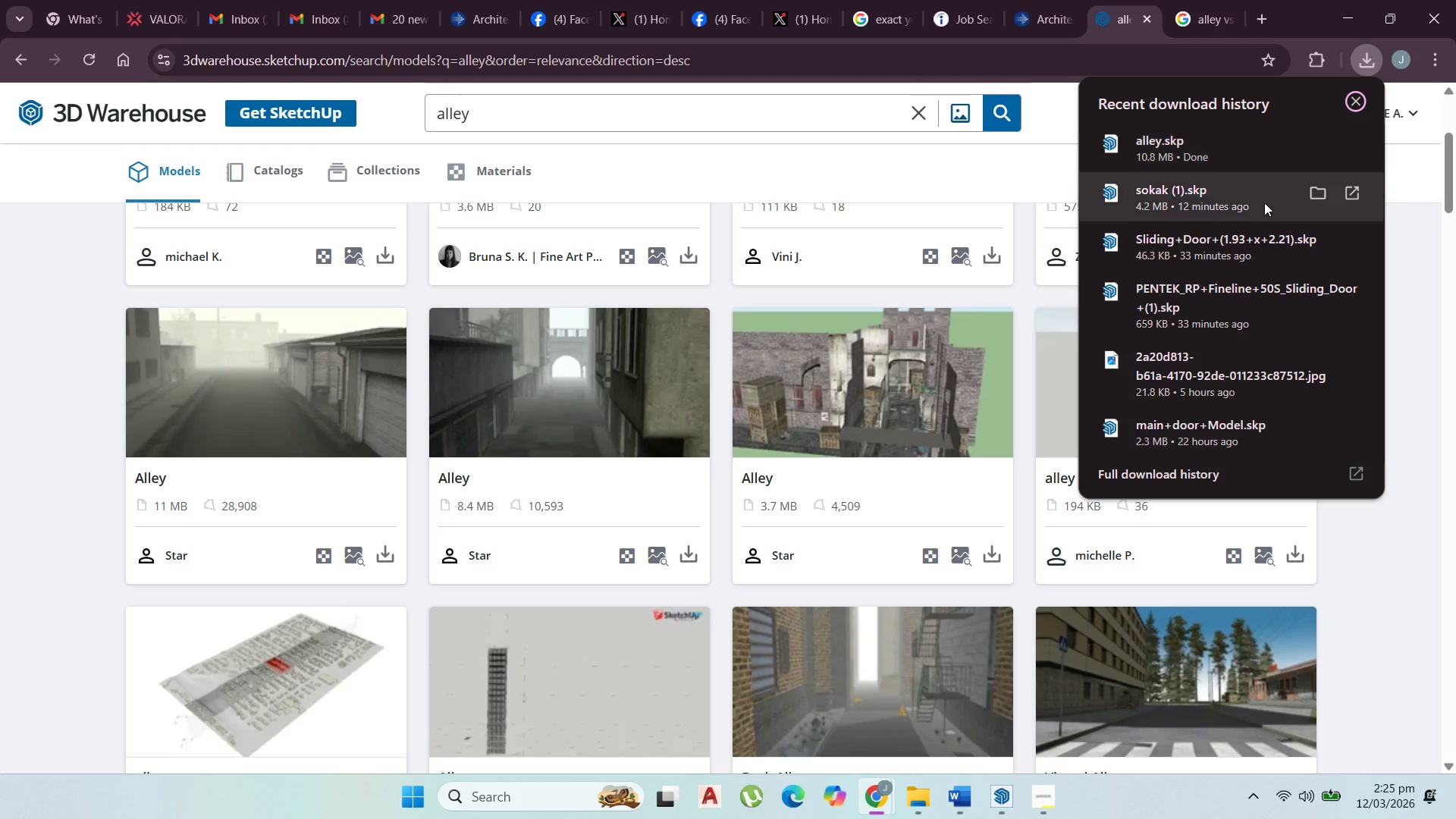 
left_click([1211, 159])
 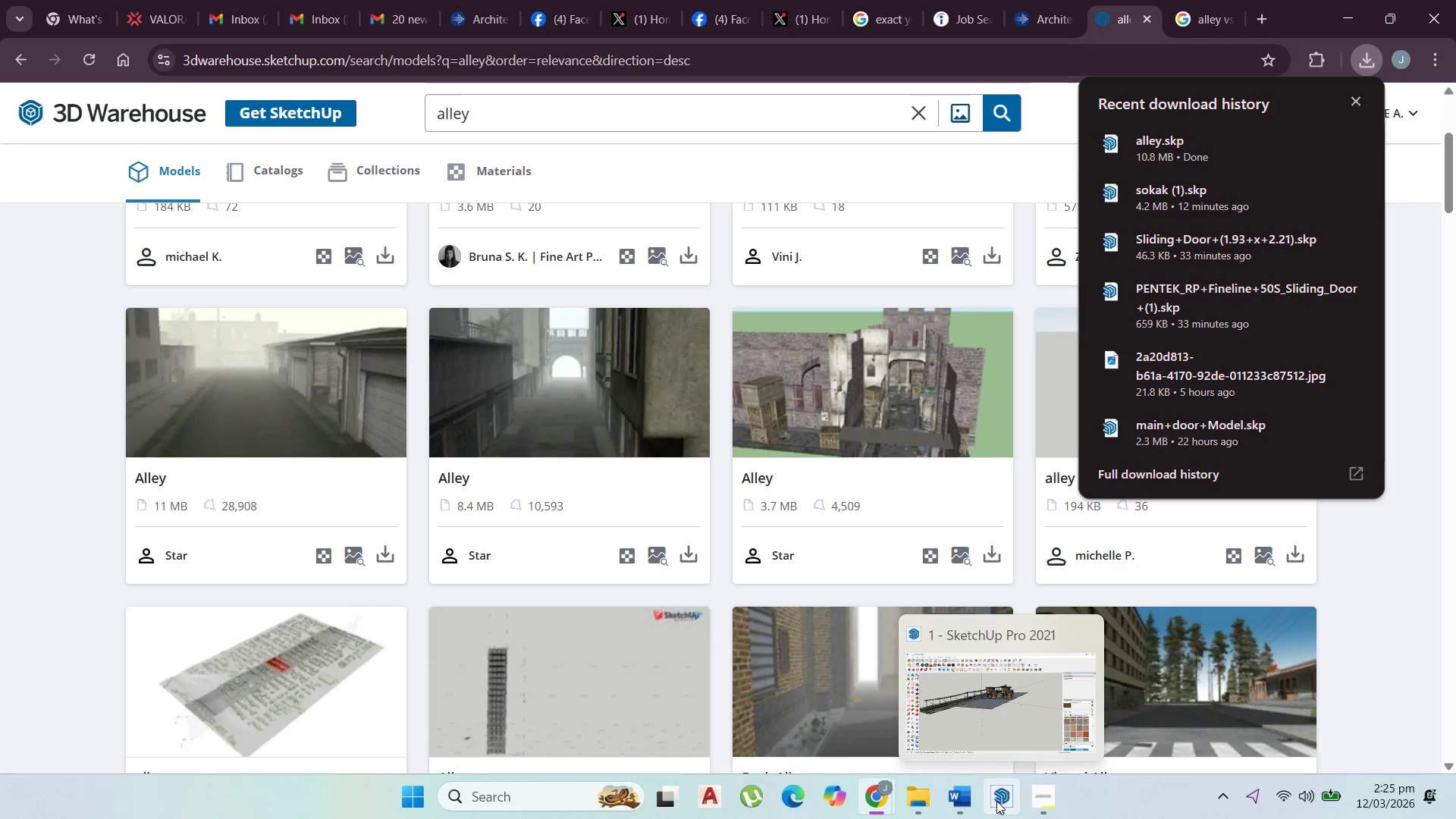 
left_click([997, 801])
 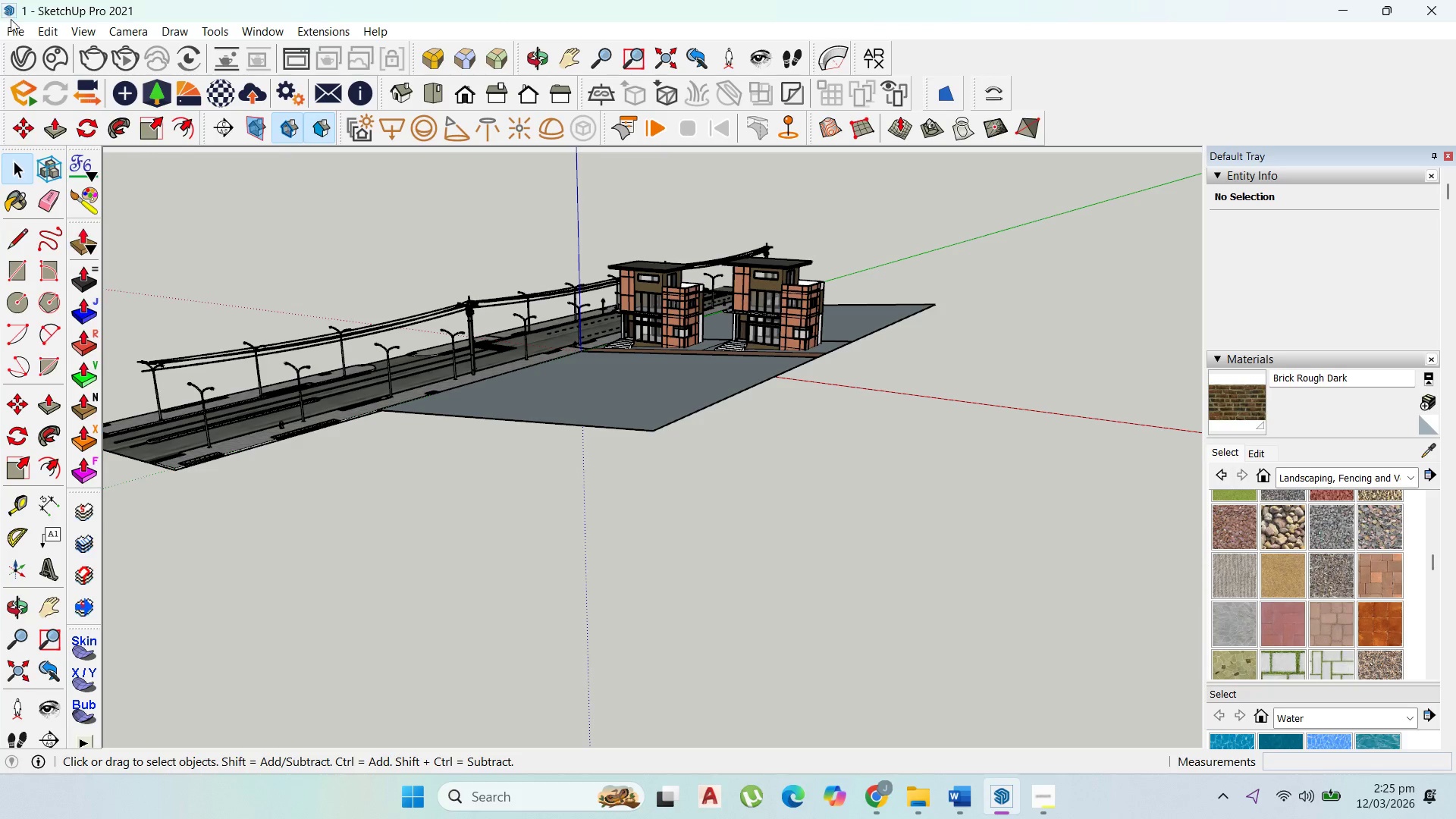 
left_click([11, 27])
 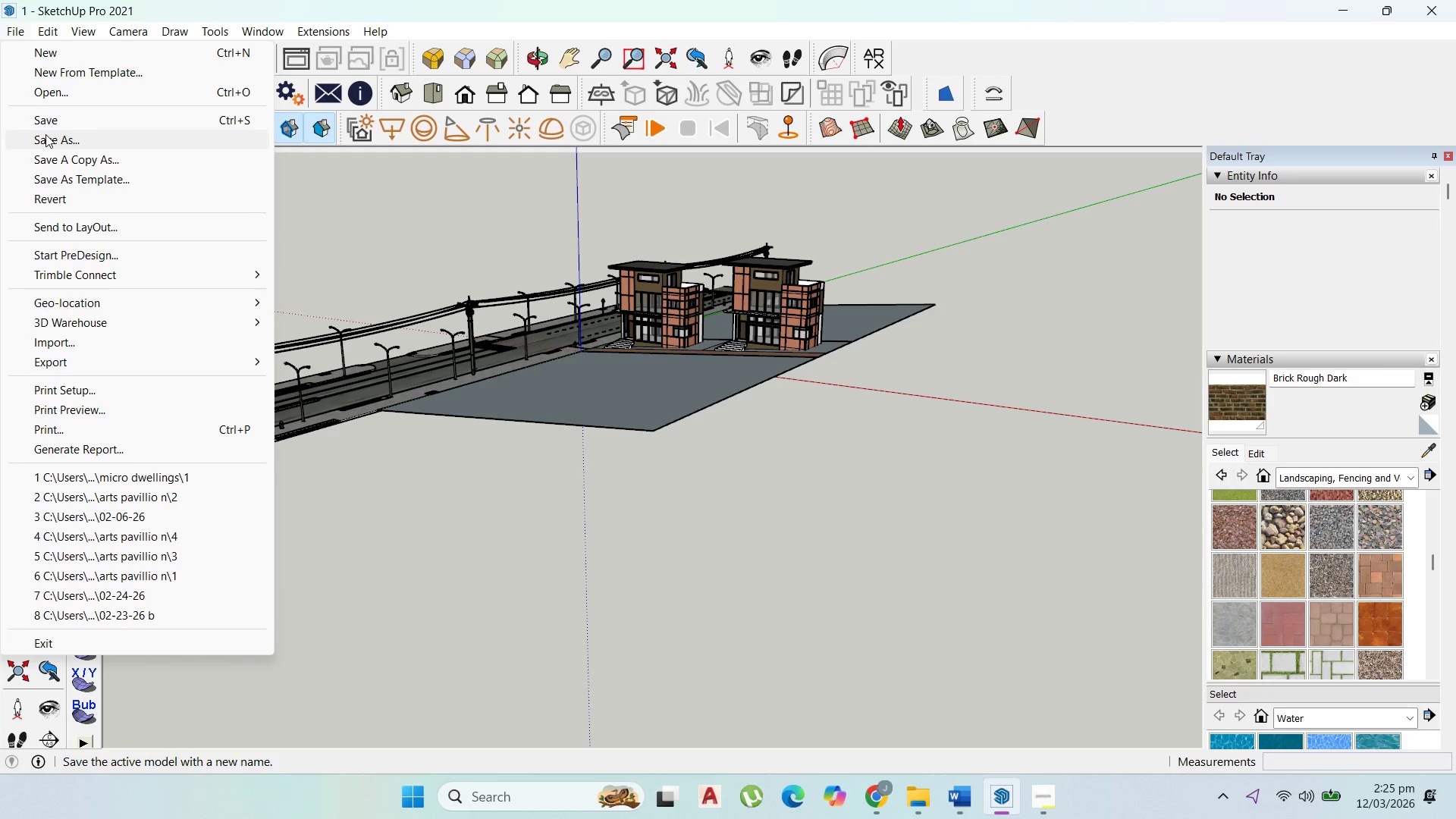 
left_click([47, 138])
 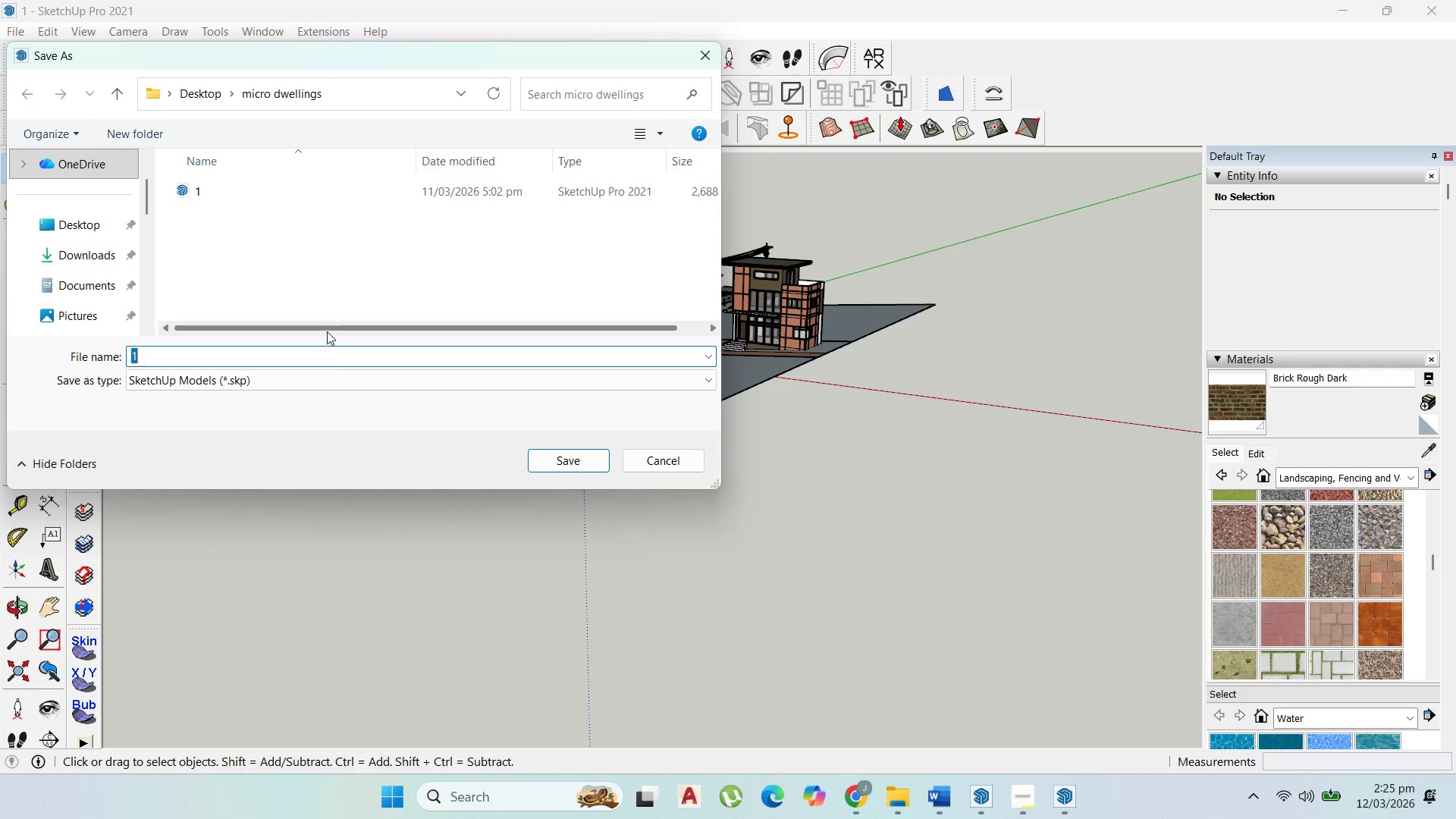 
key(2)
 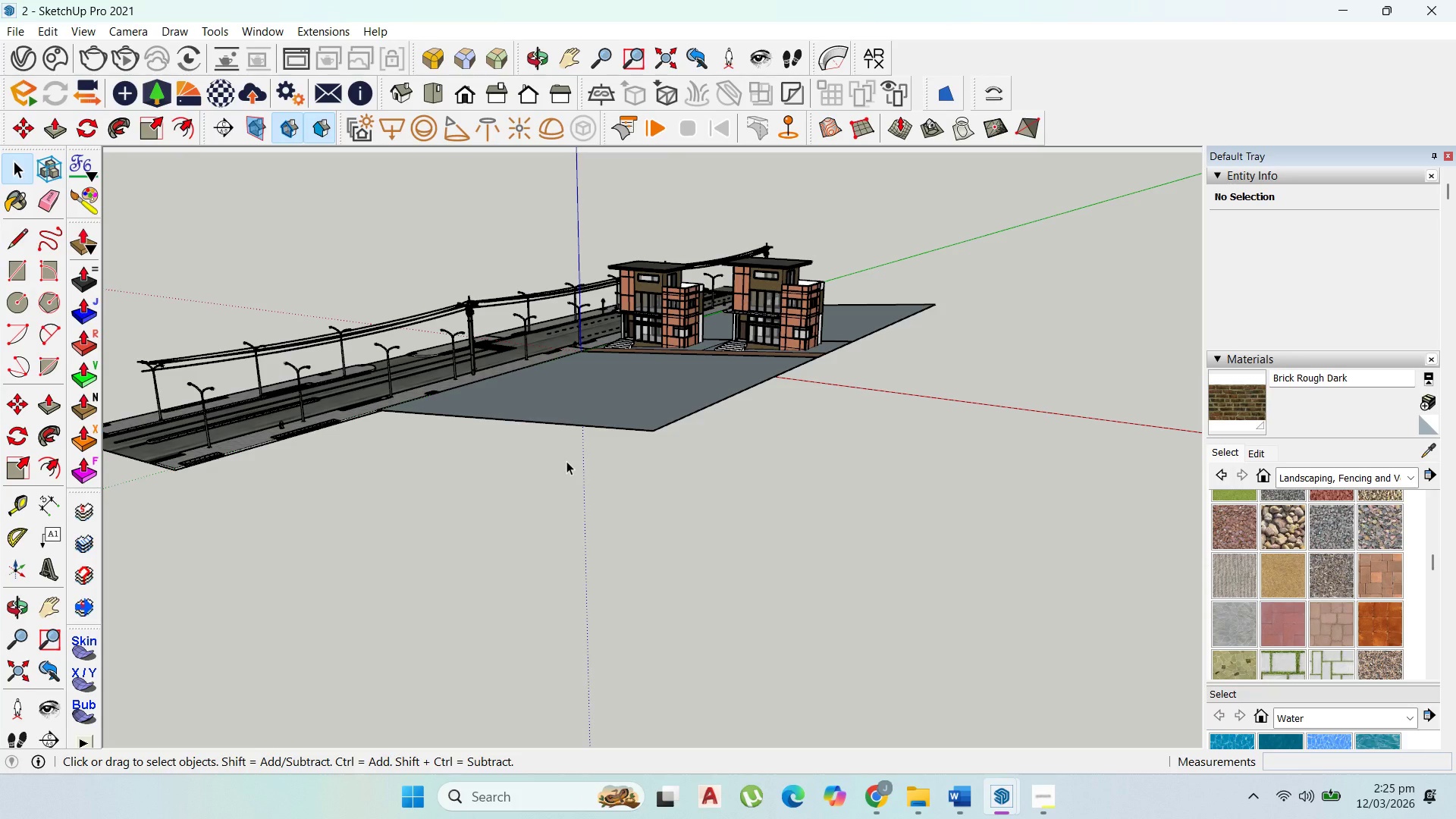 
wait(10.55)
 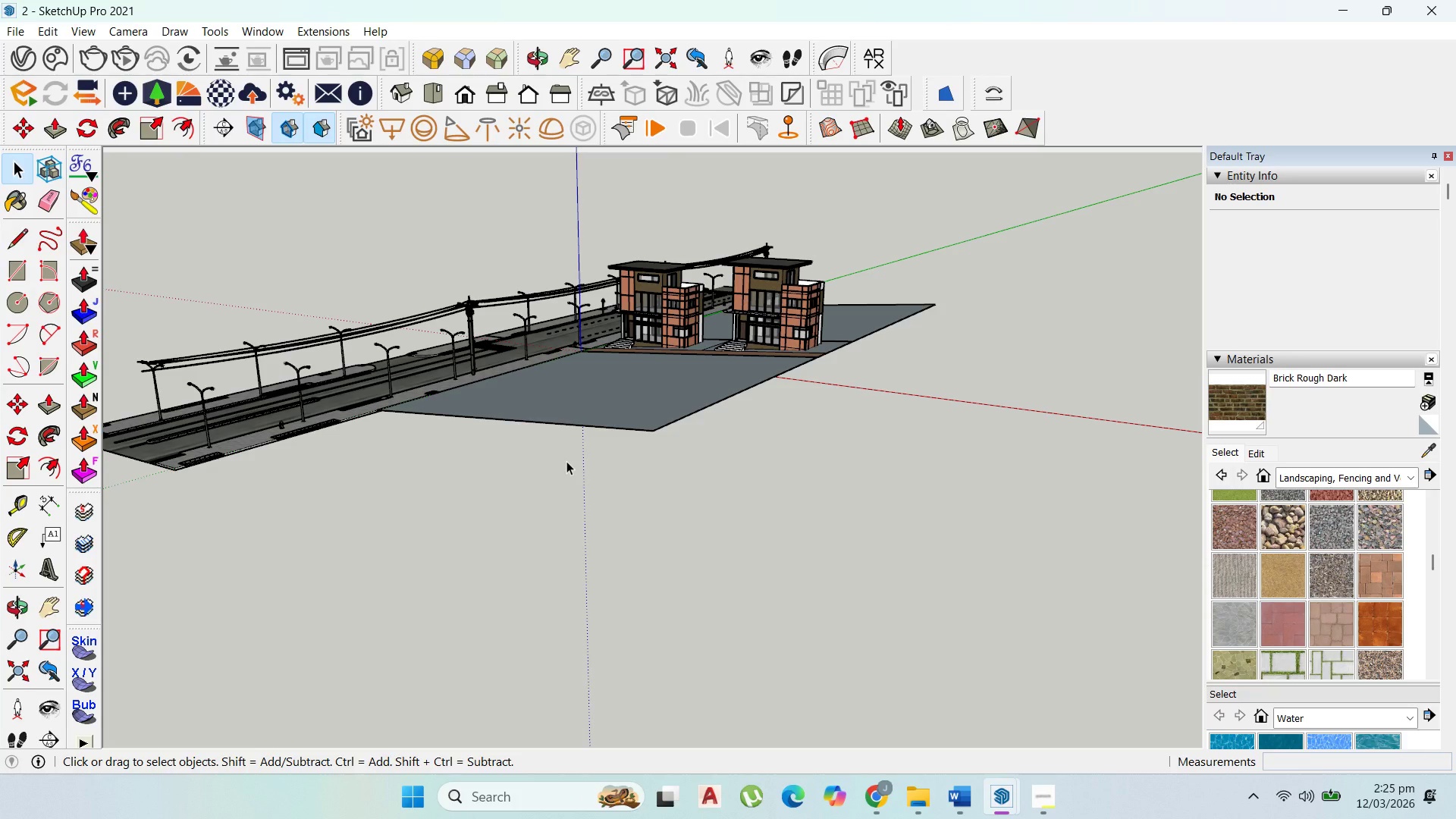 
left_click([1074, 707])
 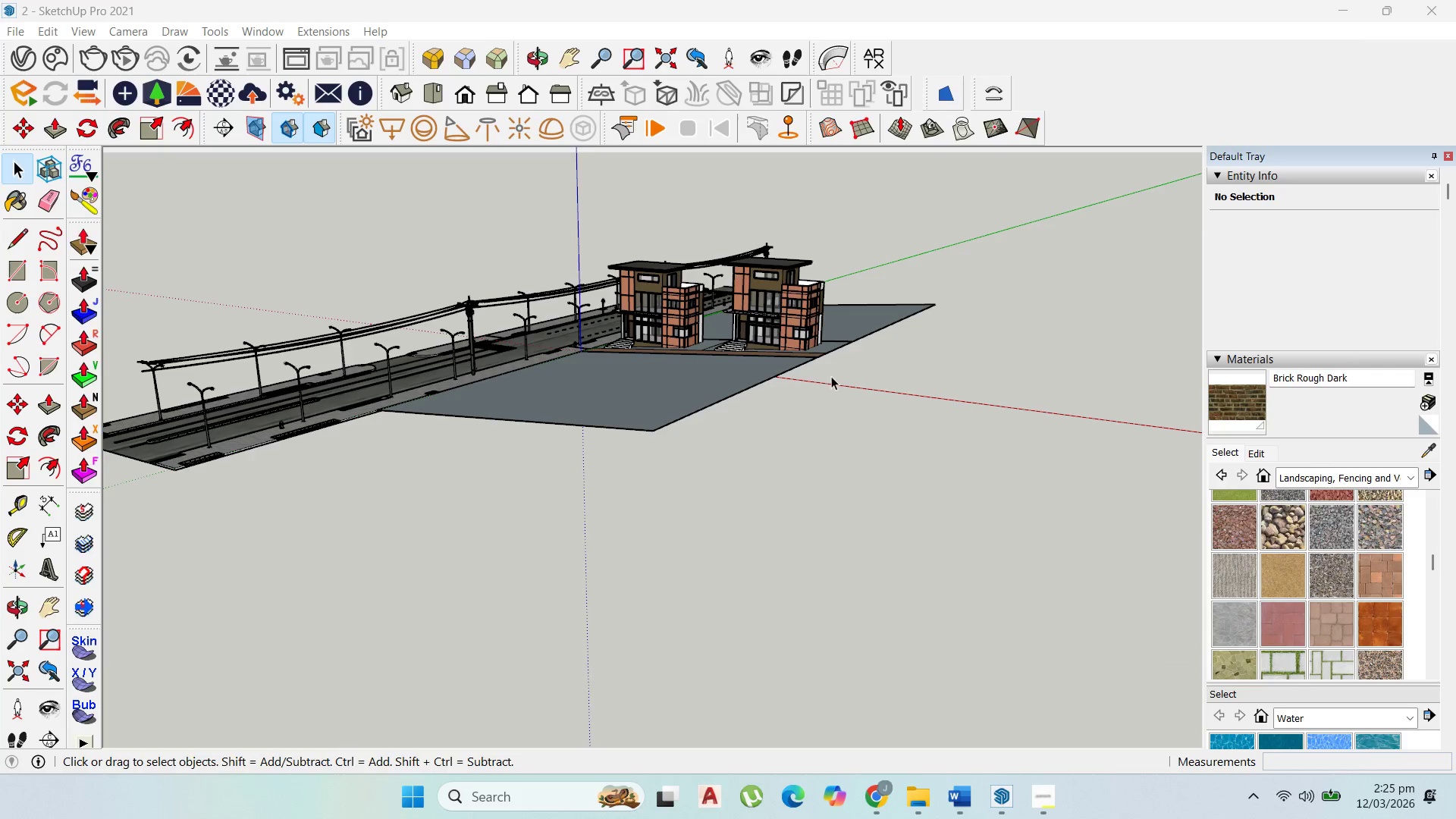 
scroll: coordinate [828, 360], scroll_direction: down, amount: 1.0
 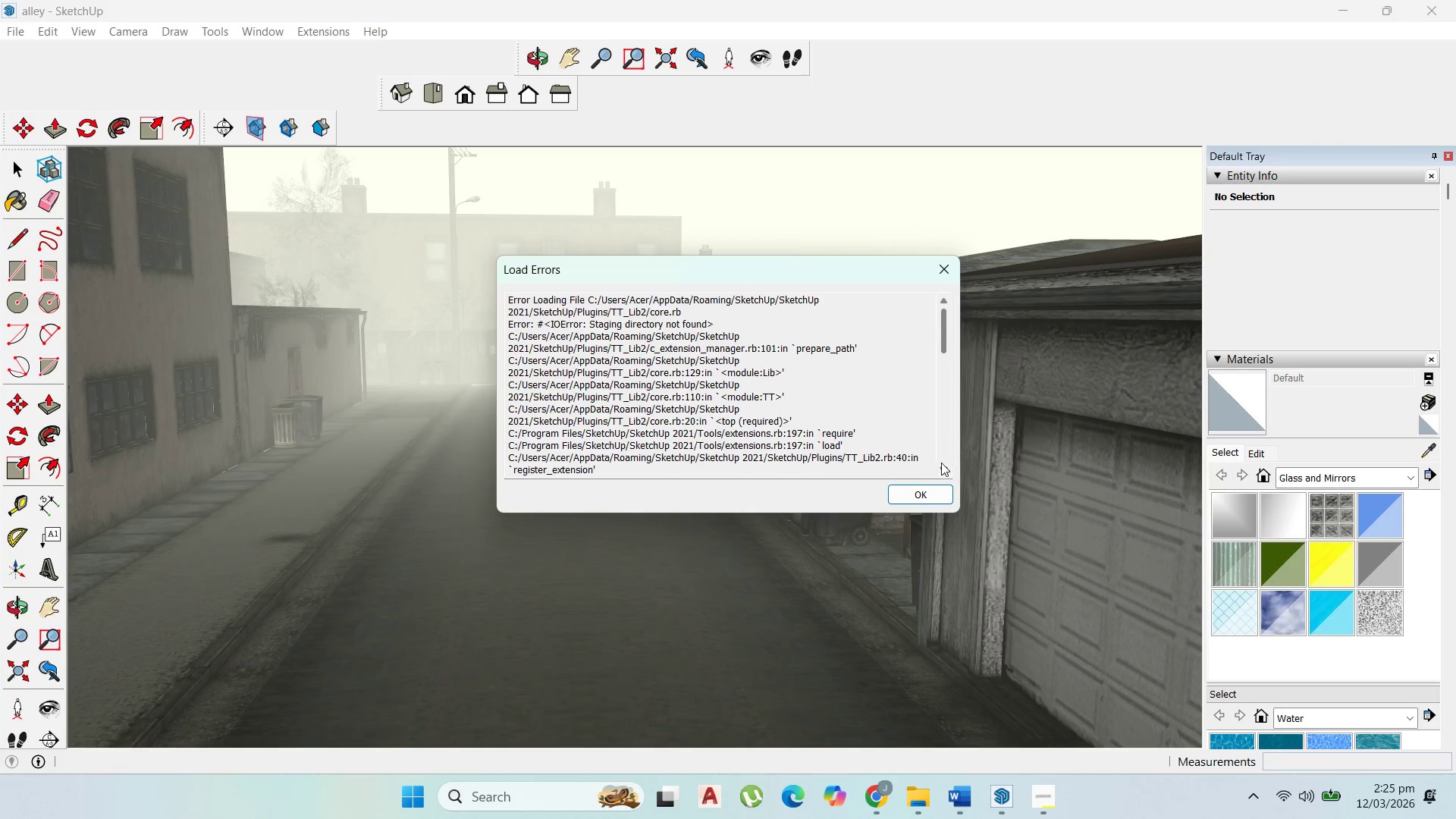 
left_click([934, 485])
 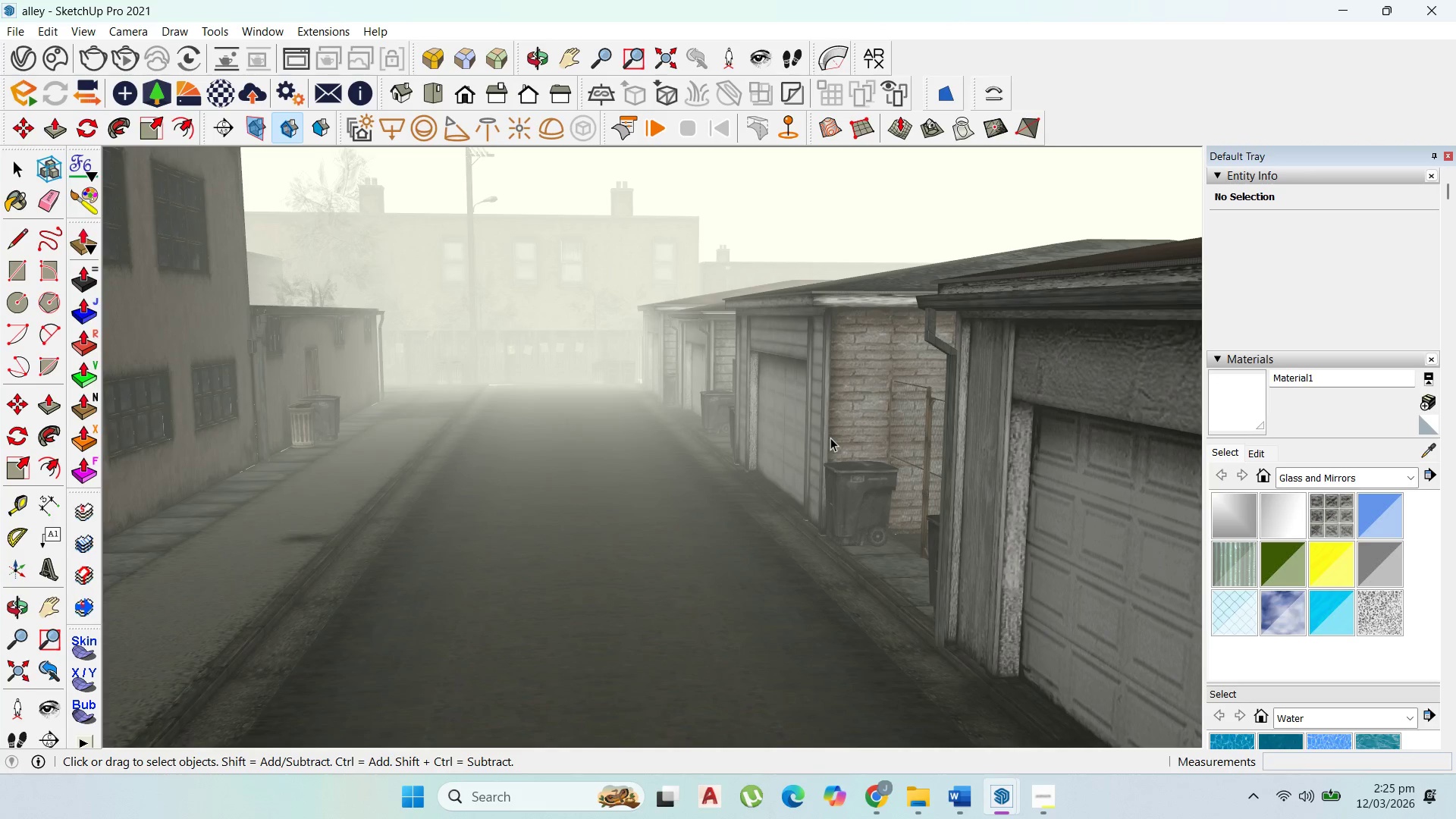 
wait(6.12)
 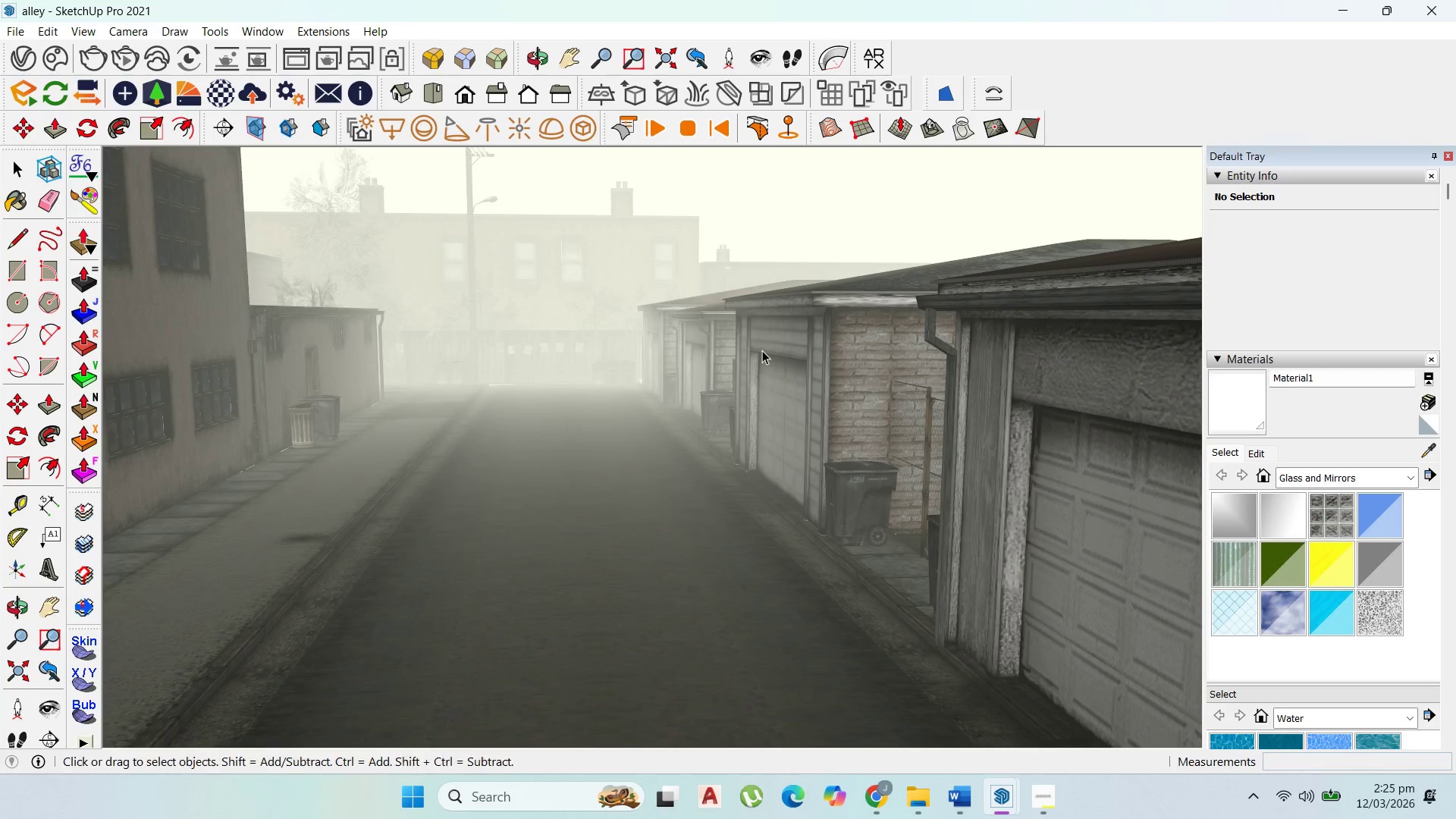 
scroll: coordinate [802, 393], scroll_direction: down, amount: 9.0
 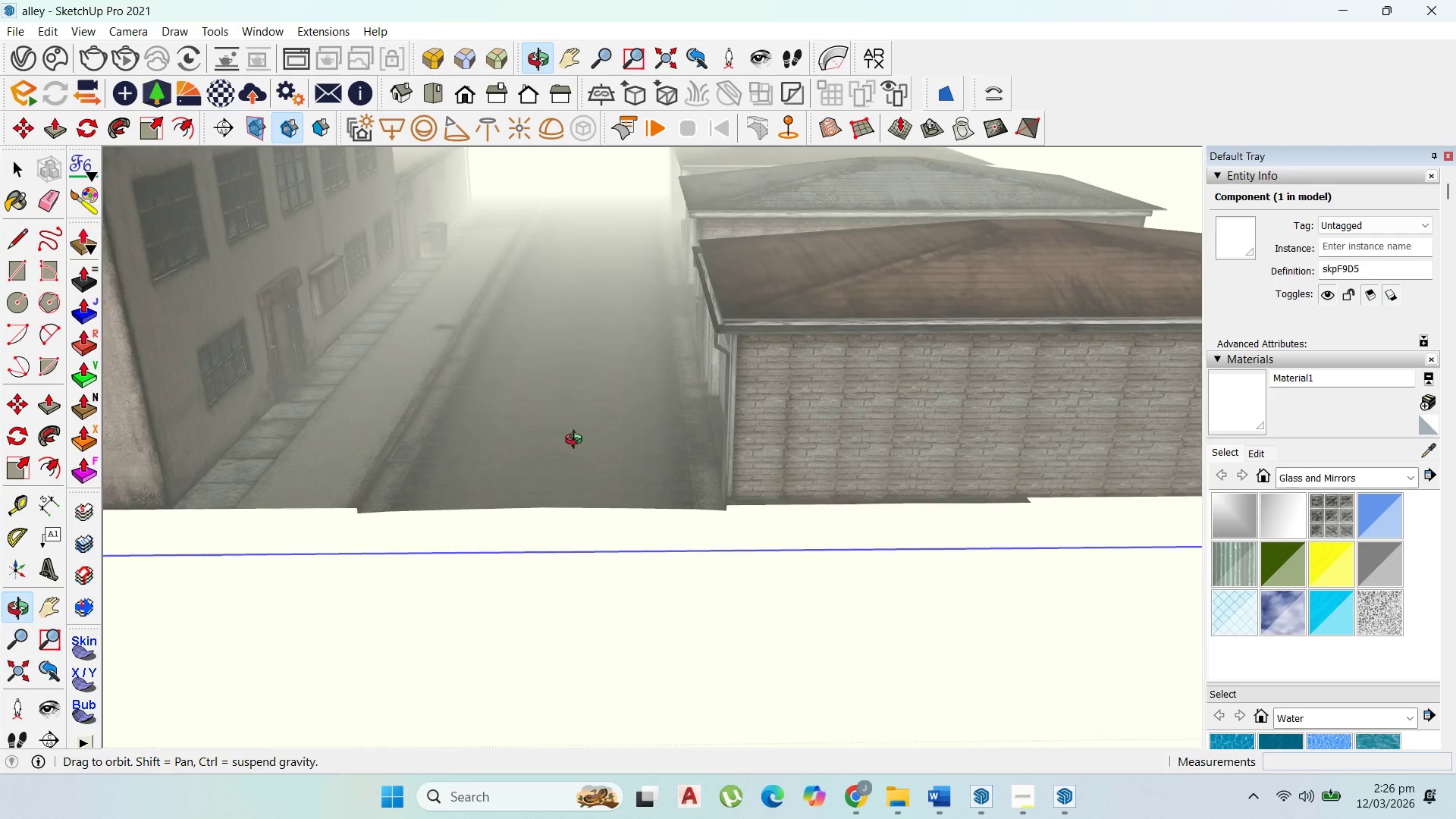 
scroll: coordinate [962, 217], scroll_direction: up, amount: 19.0
 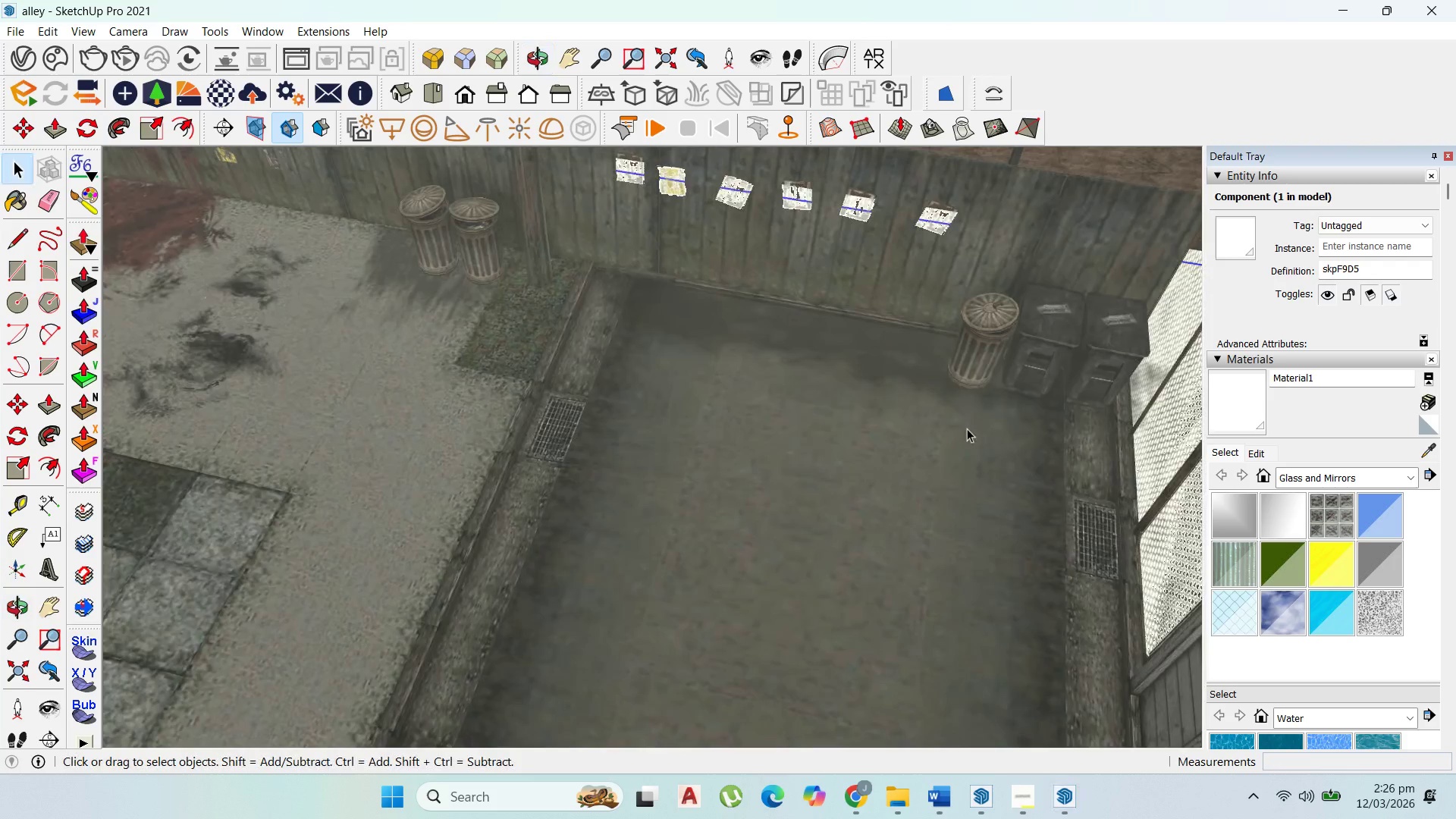 
left_click([993, 322])
 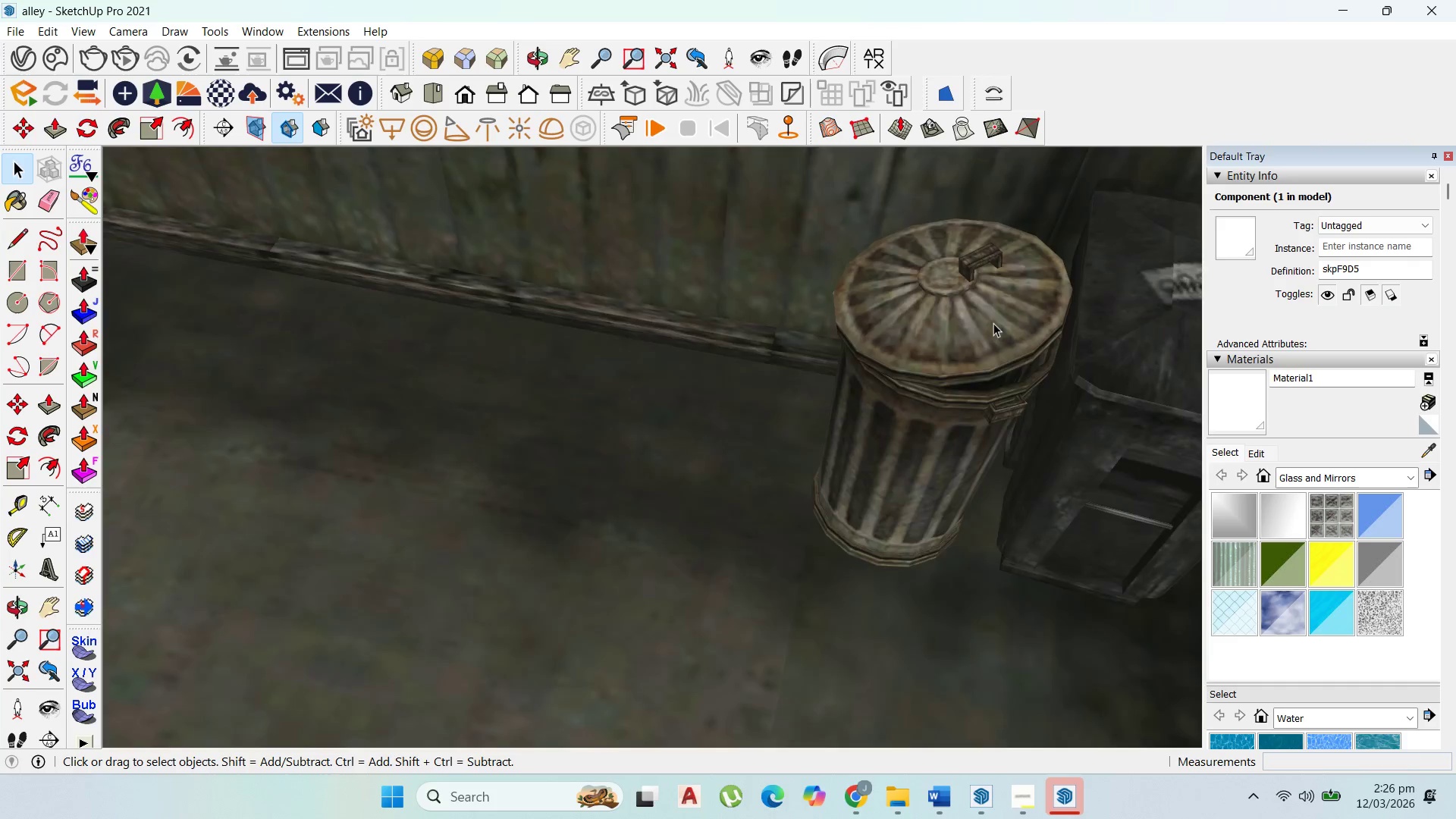 
scroll: coordinate [992, 312], scroll_direction: up, amount: 16.0
 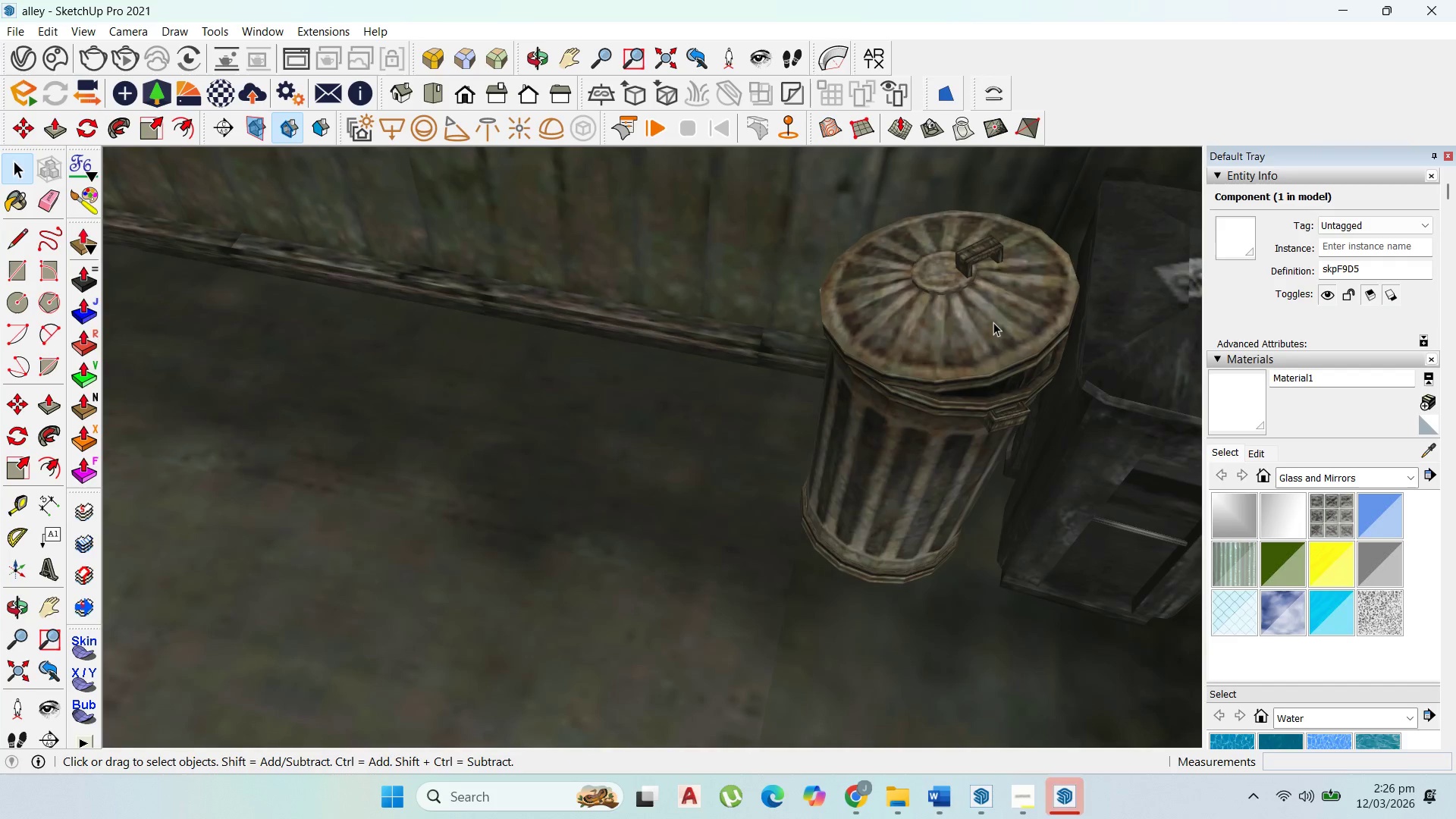 
scroll: coordinate [907, 361], scroll_direction: down, amount: 31.0
 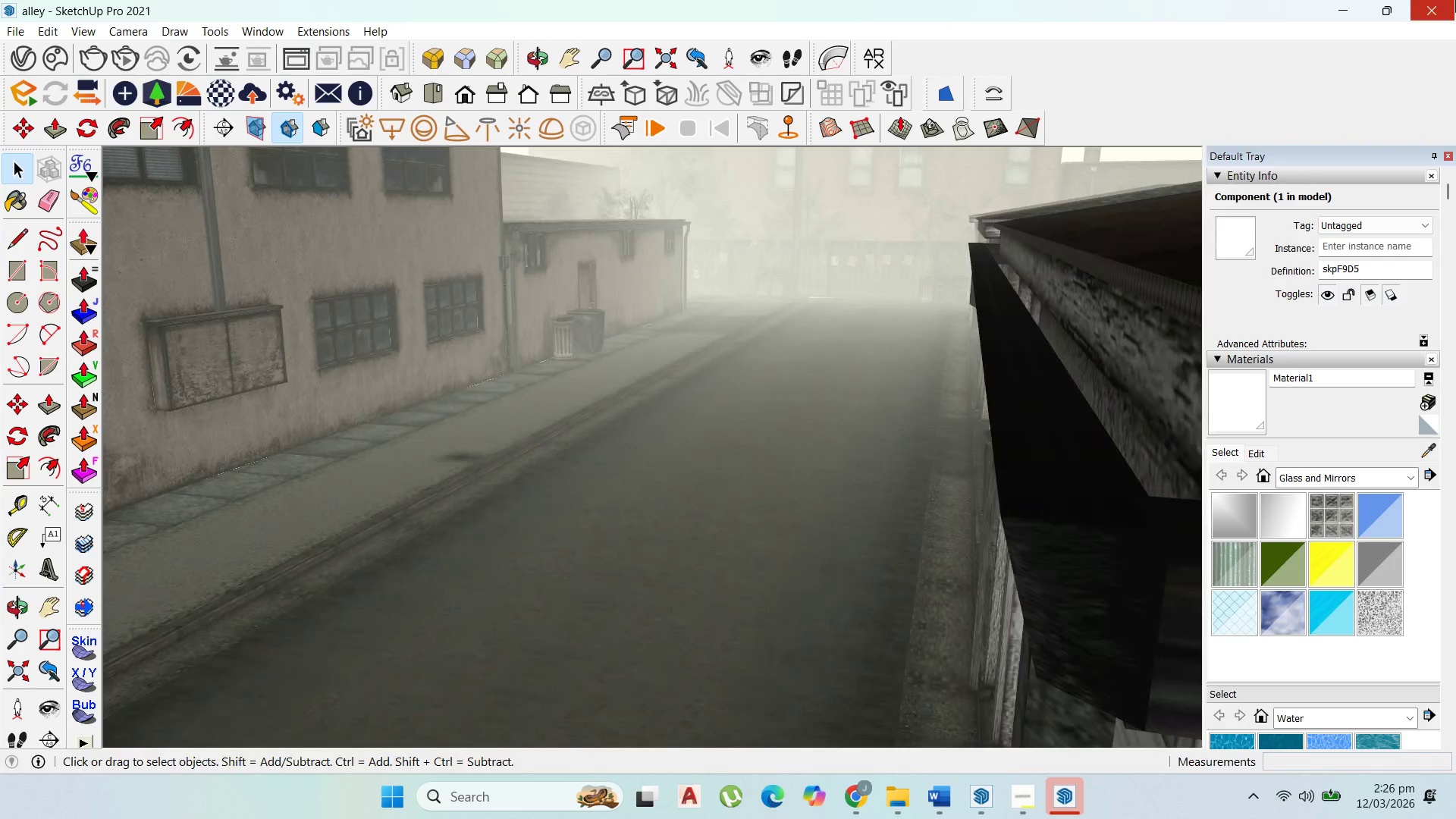 
left_click([1455, 0])
 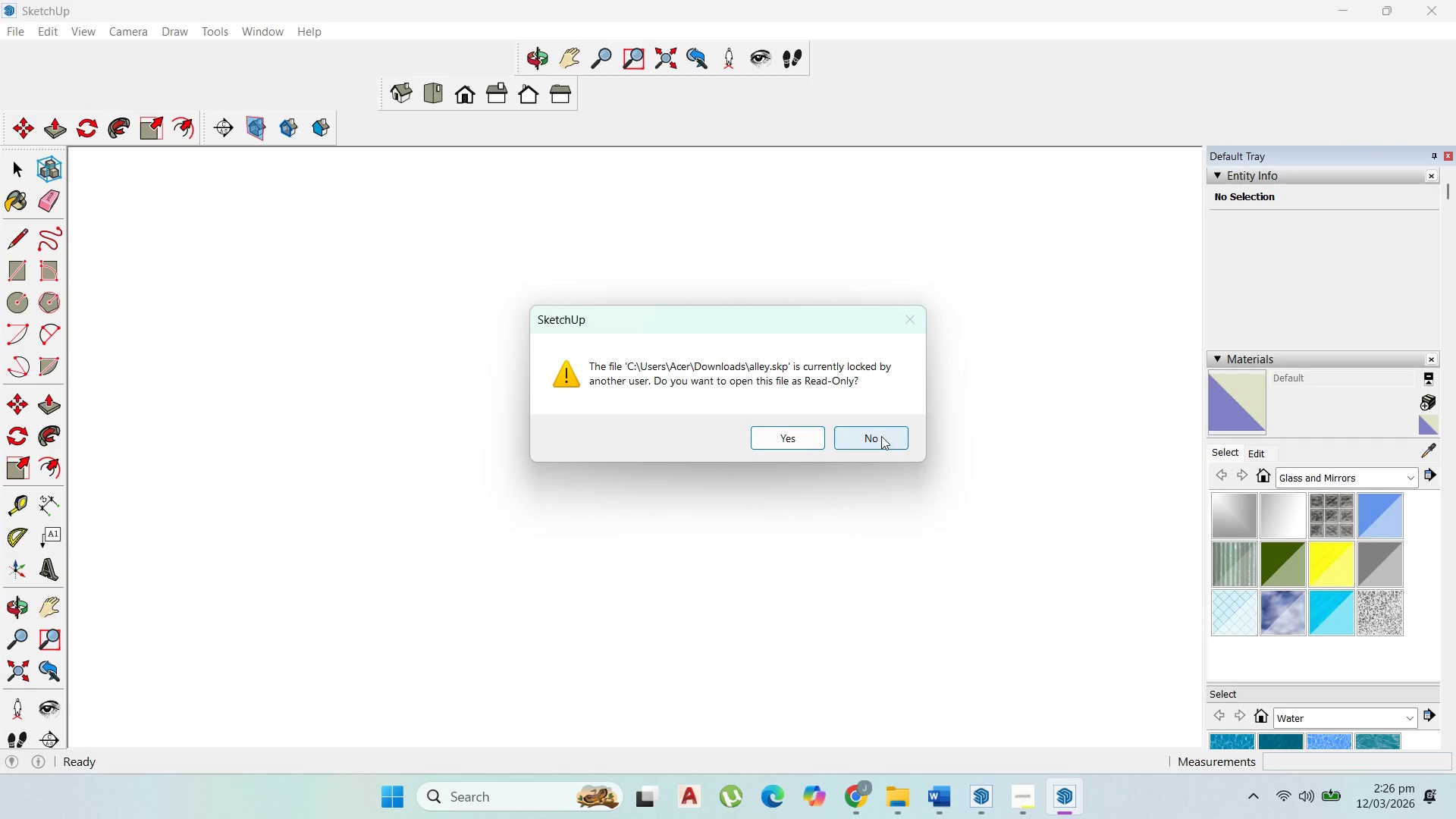 
left_click([881, 436])
 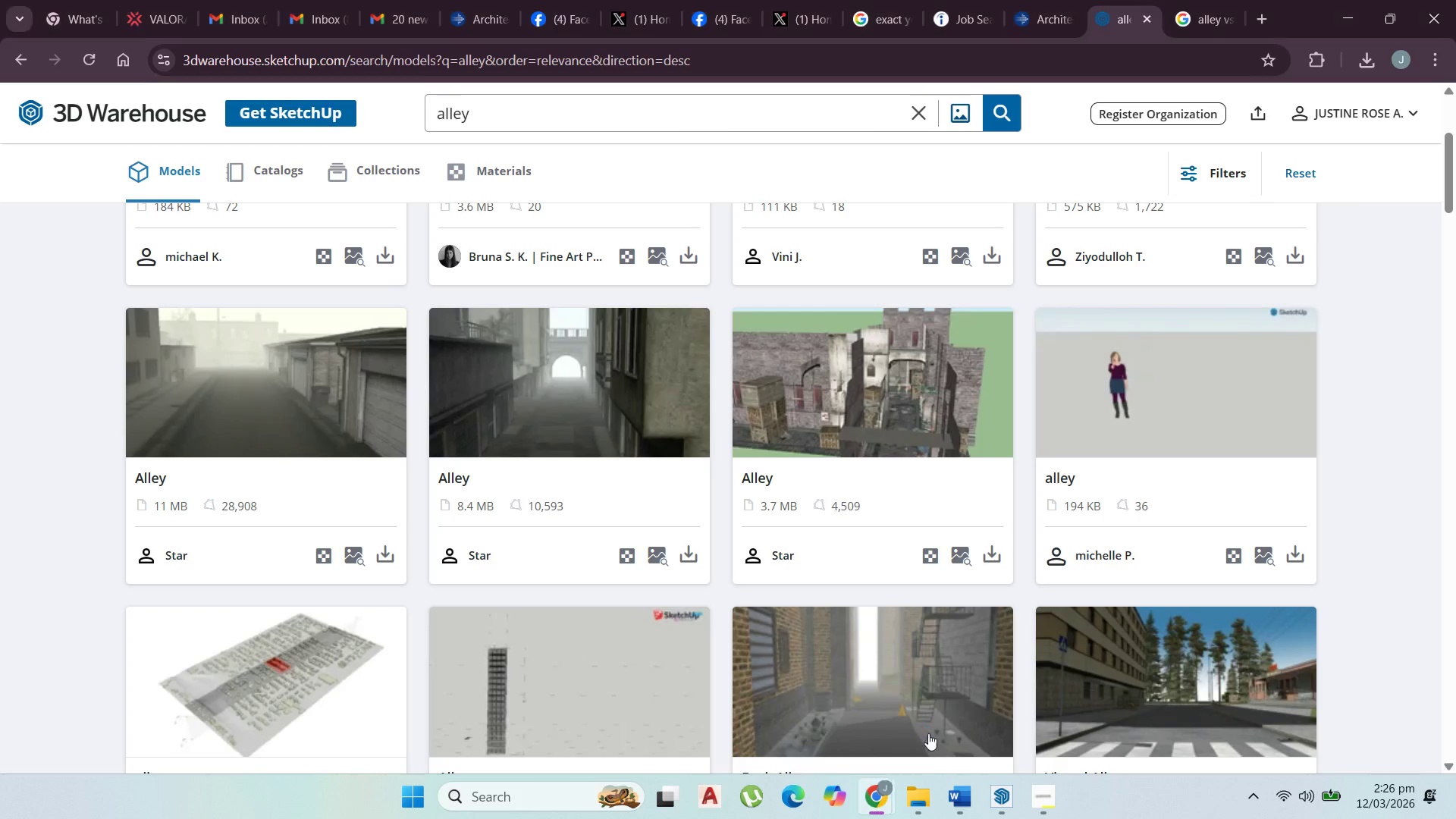 
scroll: coordinate [896, 608], scroll_direction: down, amount: 16.0
 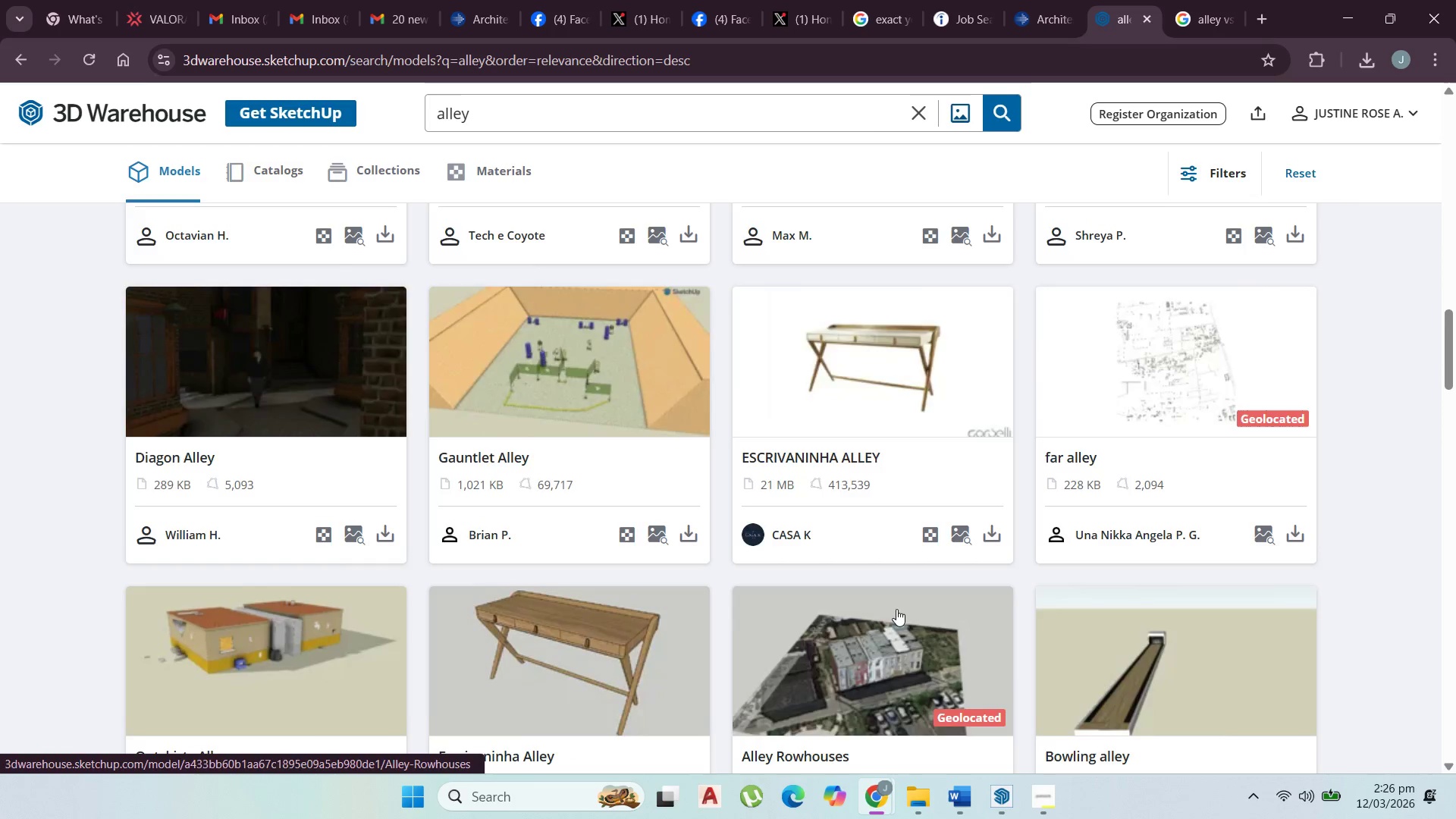 
scroll: coordinate [897, 610], scroll_direction: down, amount: 11.0
 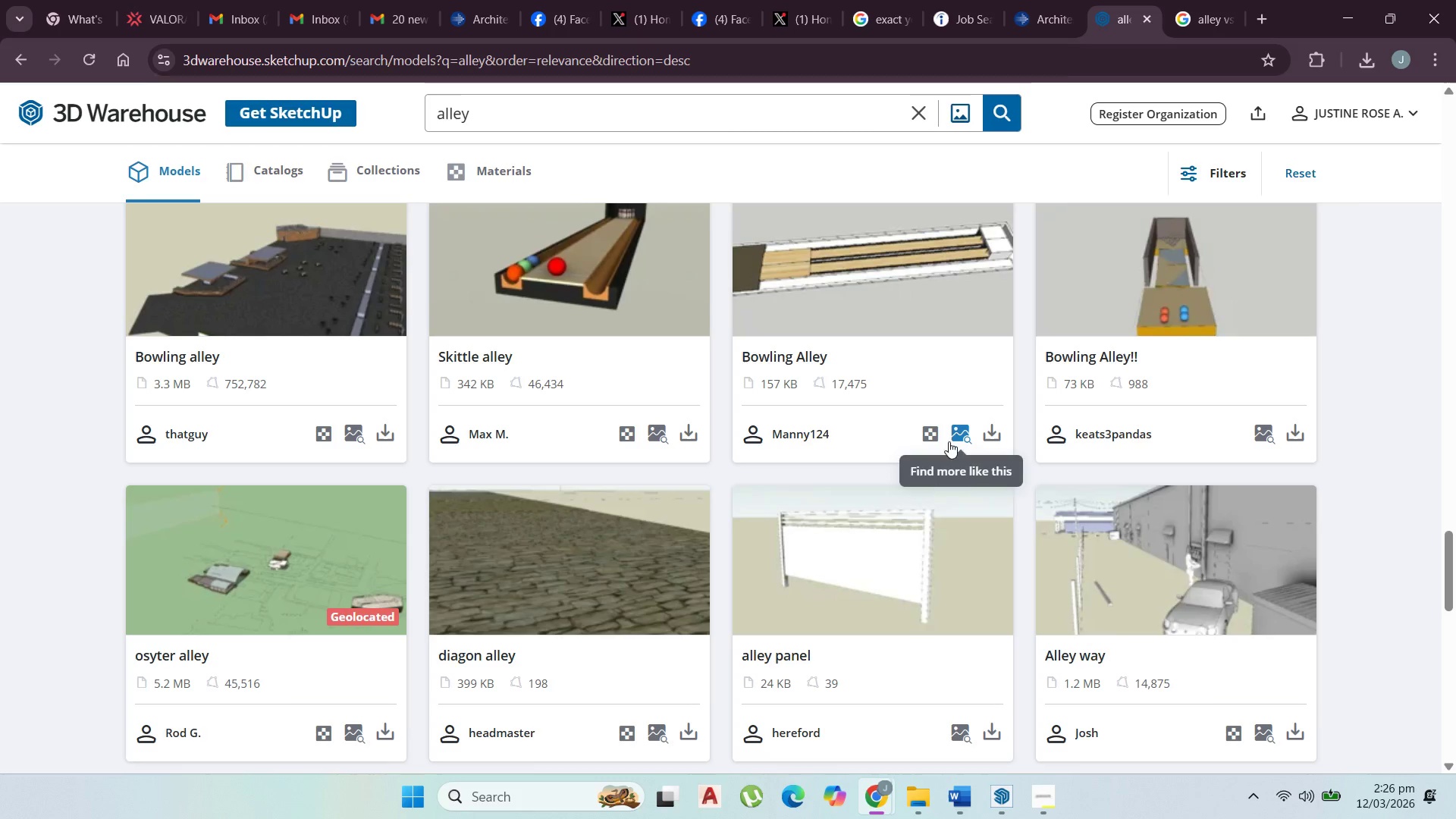 
left_click([1185, 0])
 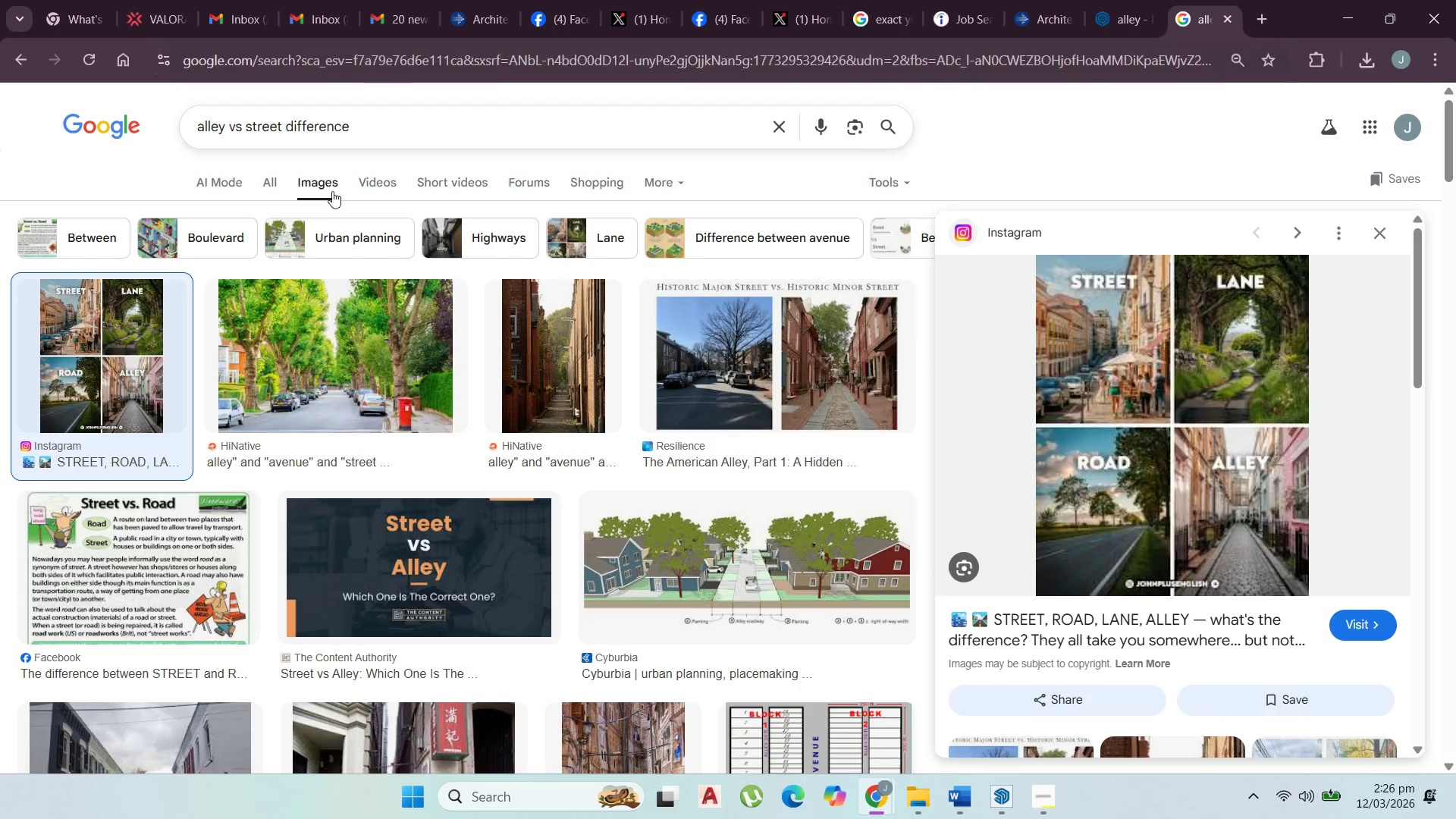 
left_click([155, 372])
 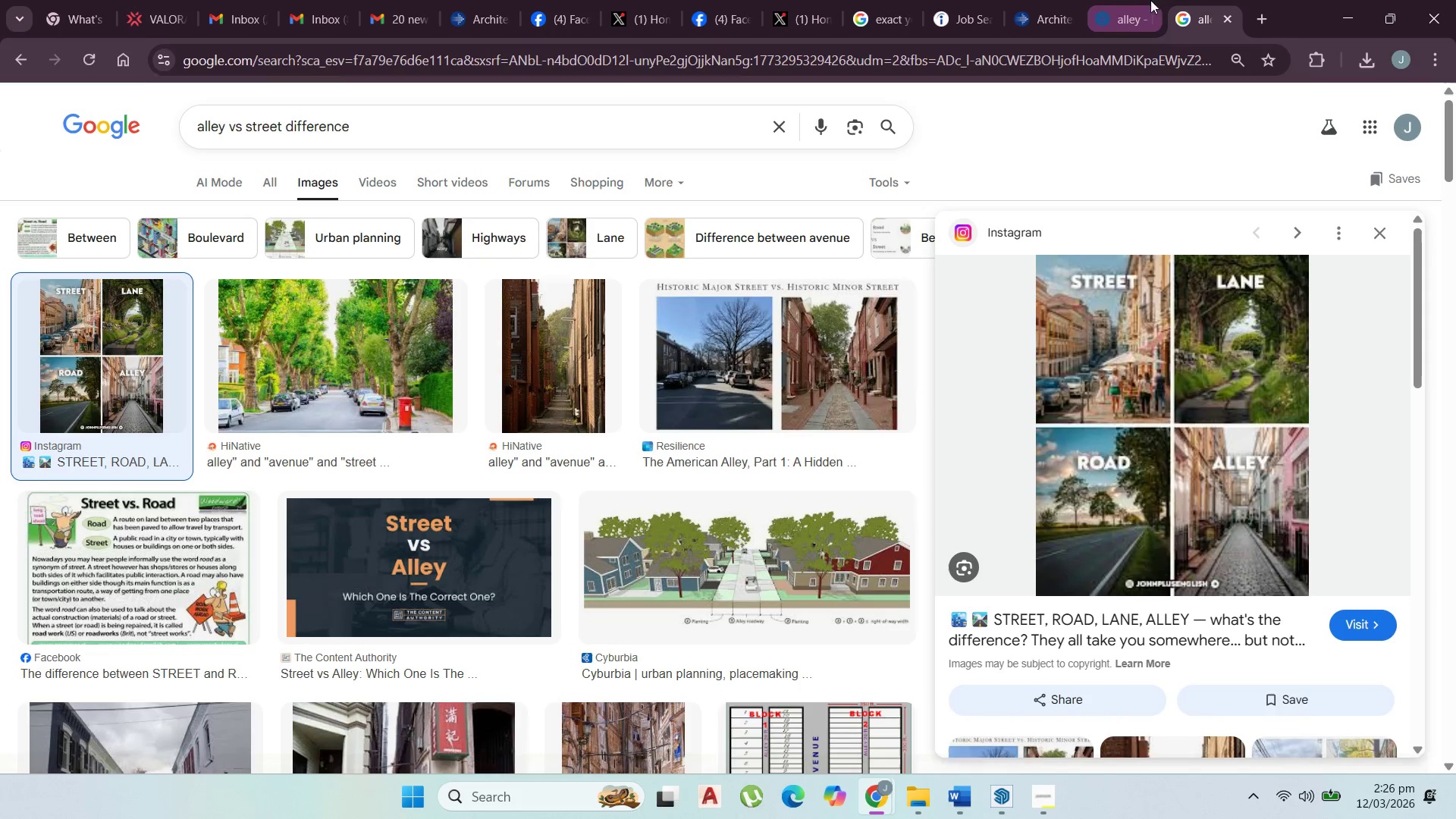 
left_click([1350, 2])
 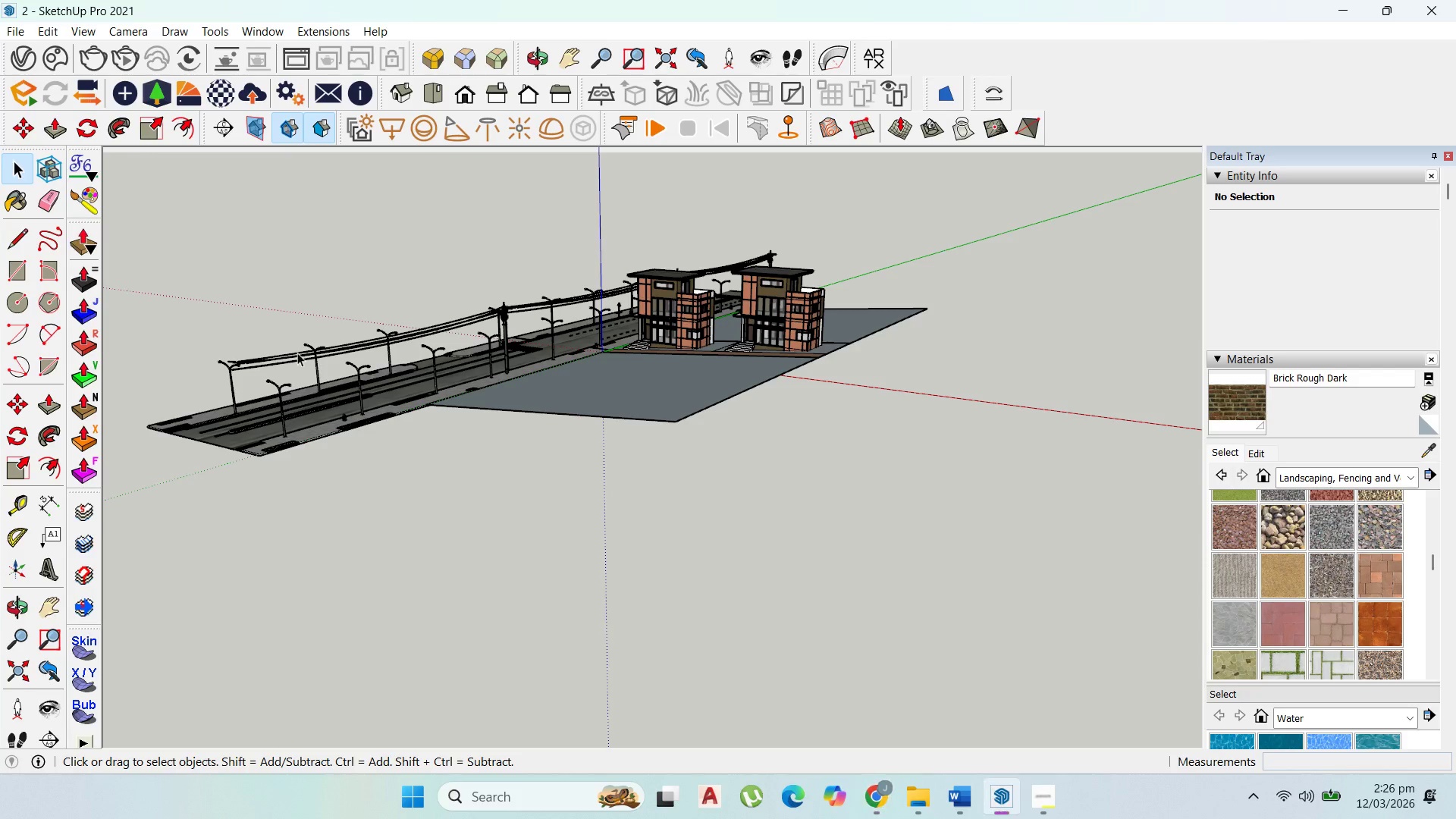 
scroll: coordinate [297, 353], scroll_direction: down, amount: 3.0
 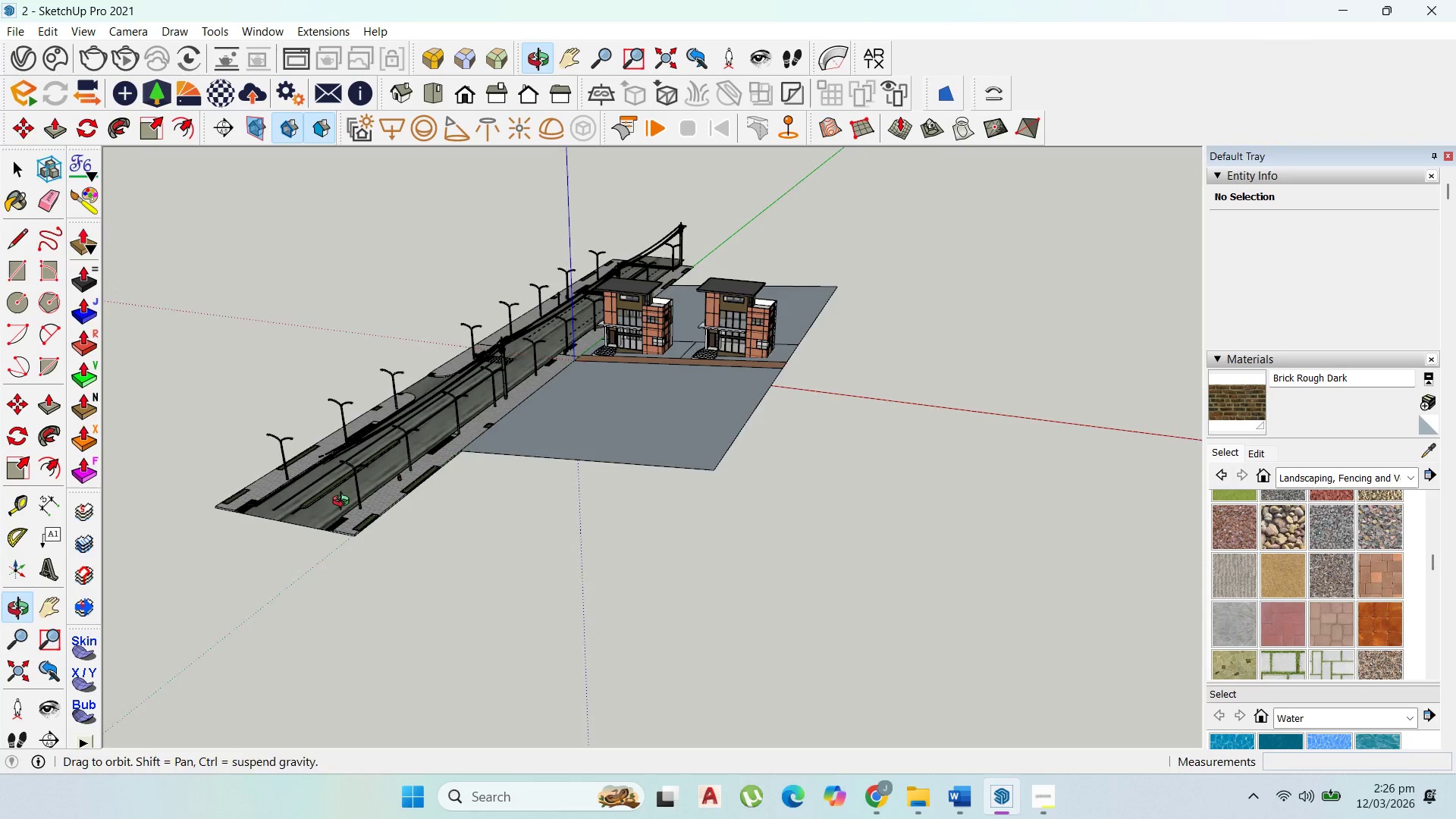 
left_click([14, 267])
 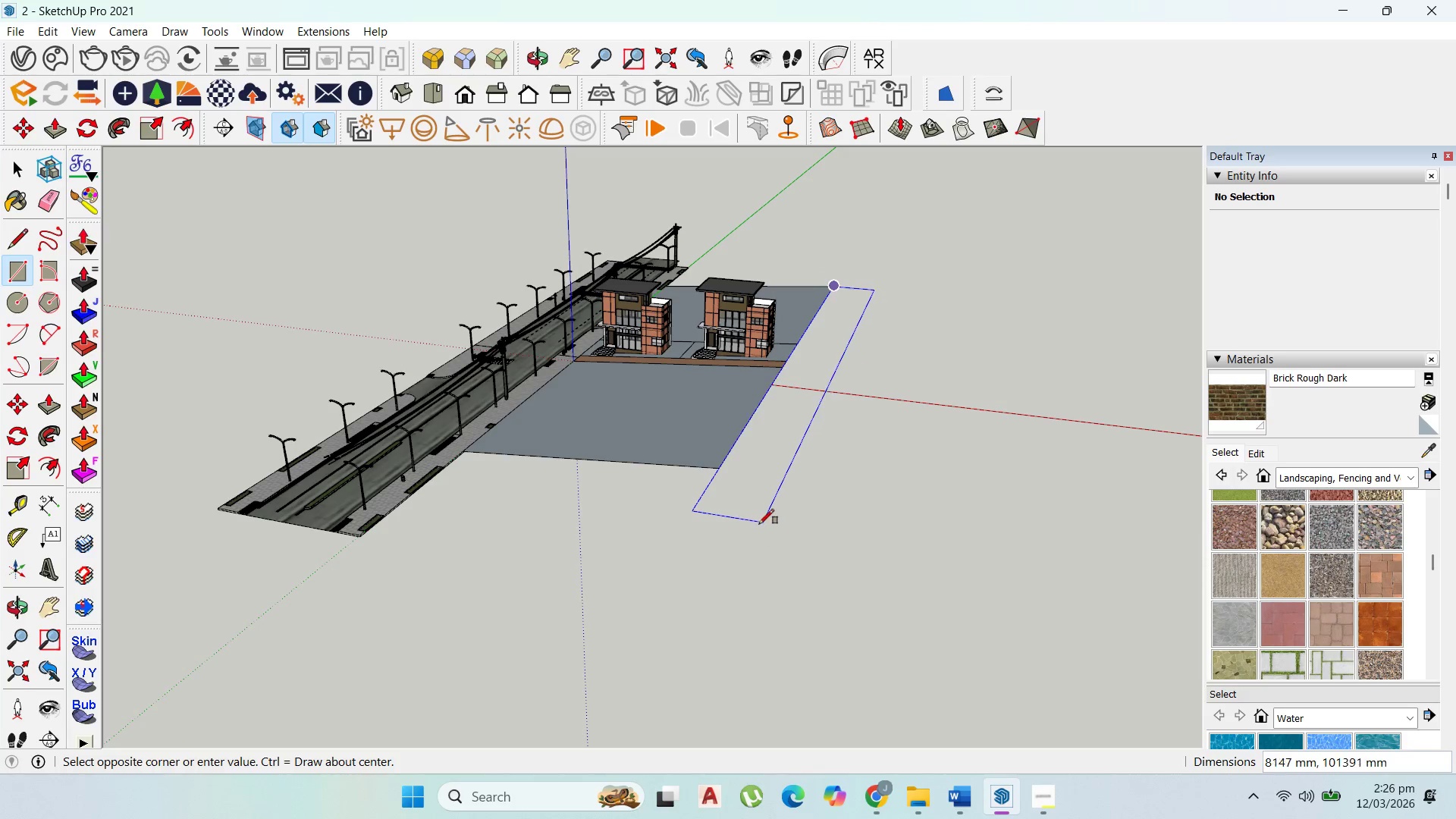 
wait(5.42)
 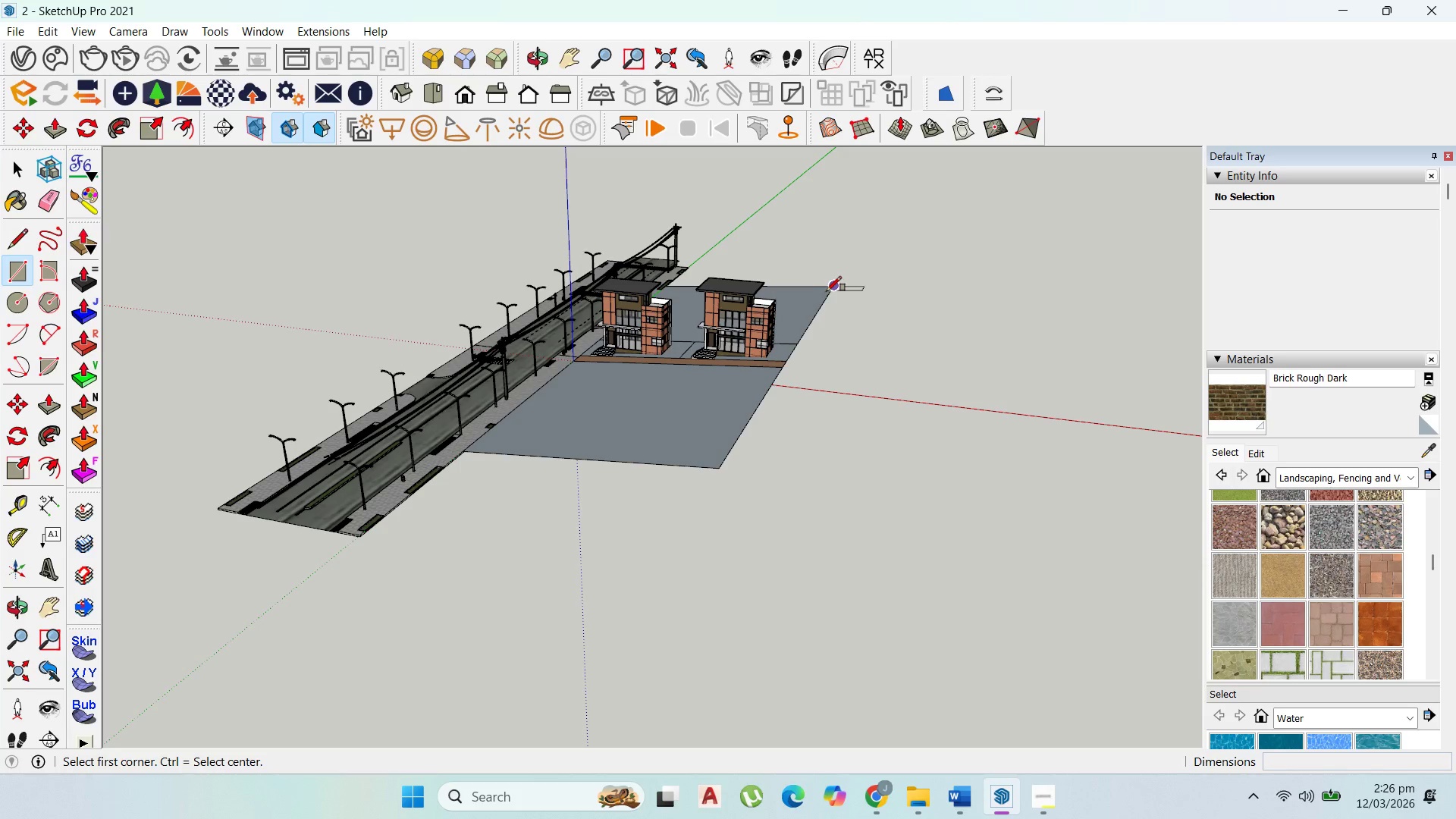 
left_click([736, 529])
 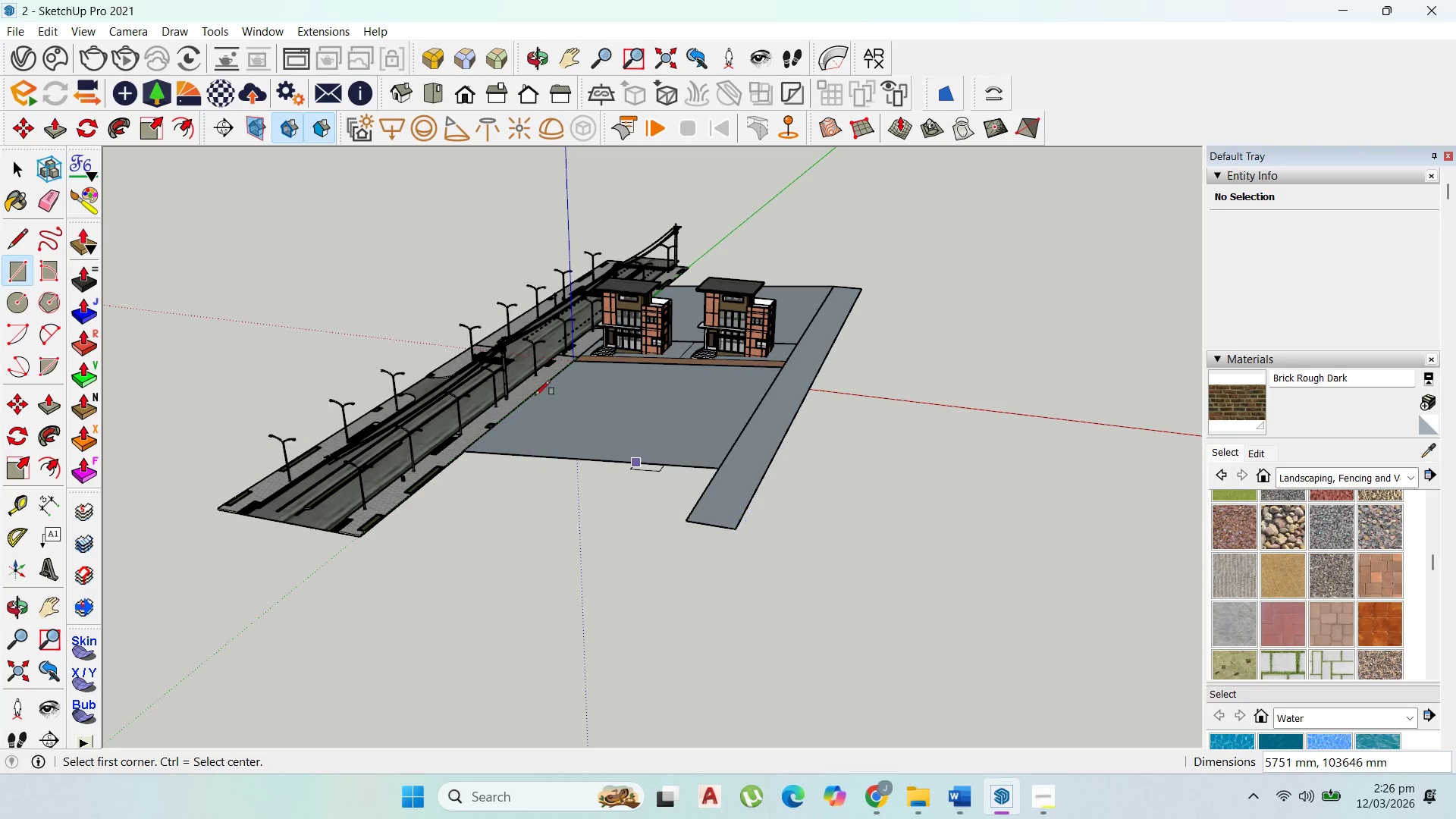 
scroll: coordinate [131, 349], scroll_direction: up, amount: 5.0
 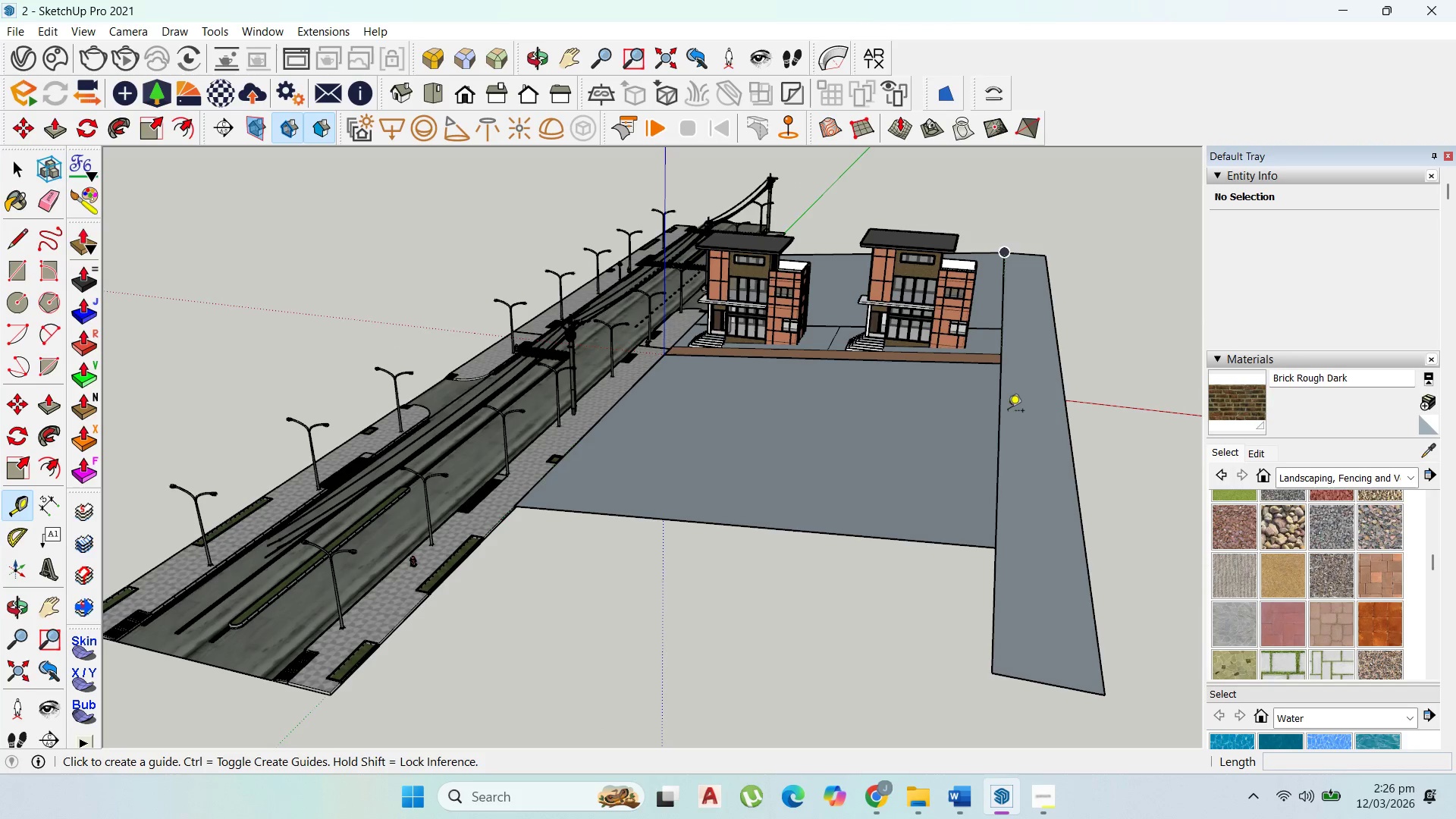 
left_click([1001, 427])
 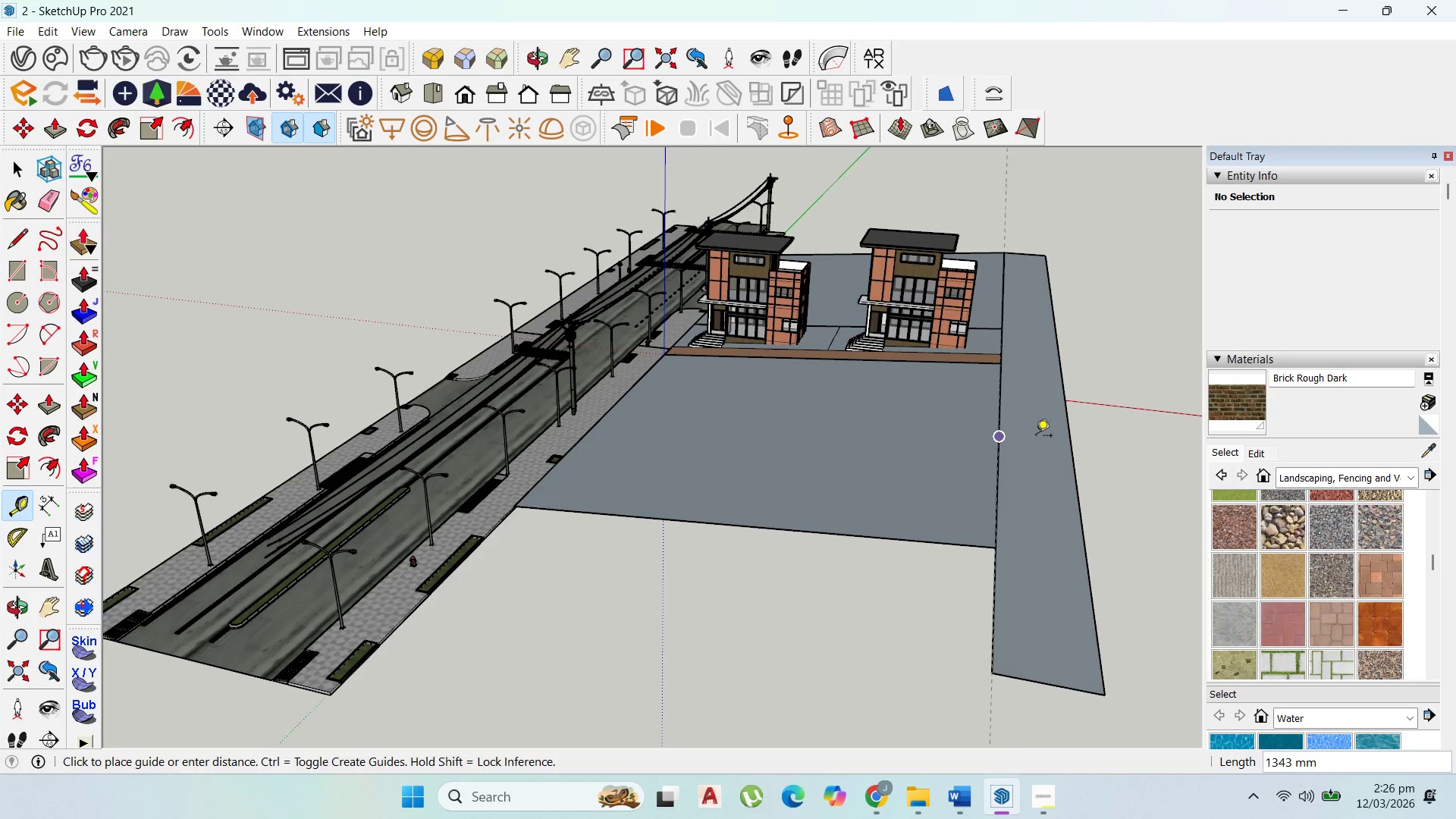 
scroll: coordinate [1047, 441], scroll_direction: up, amount: 6.0
 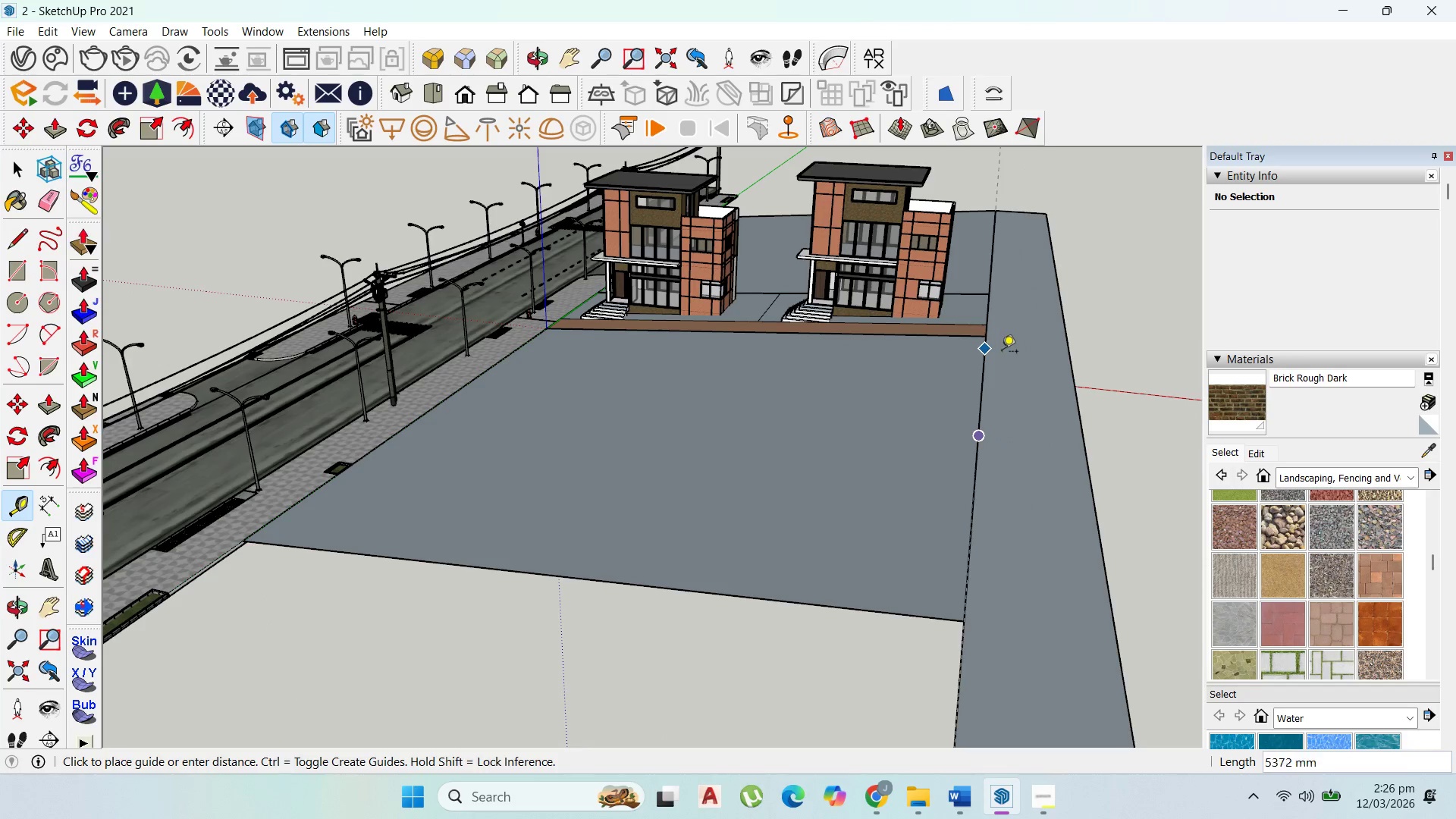 
key(Escape)
 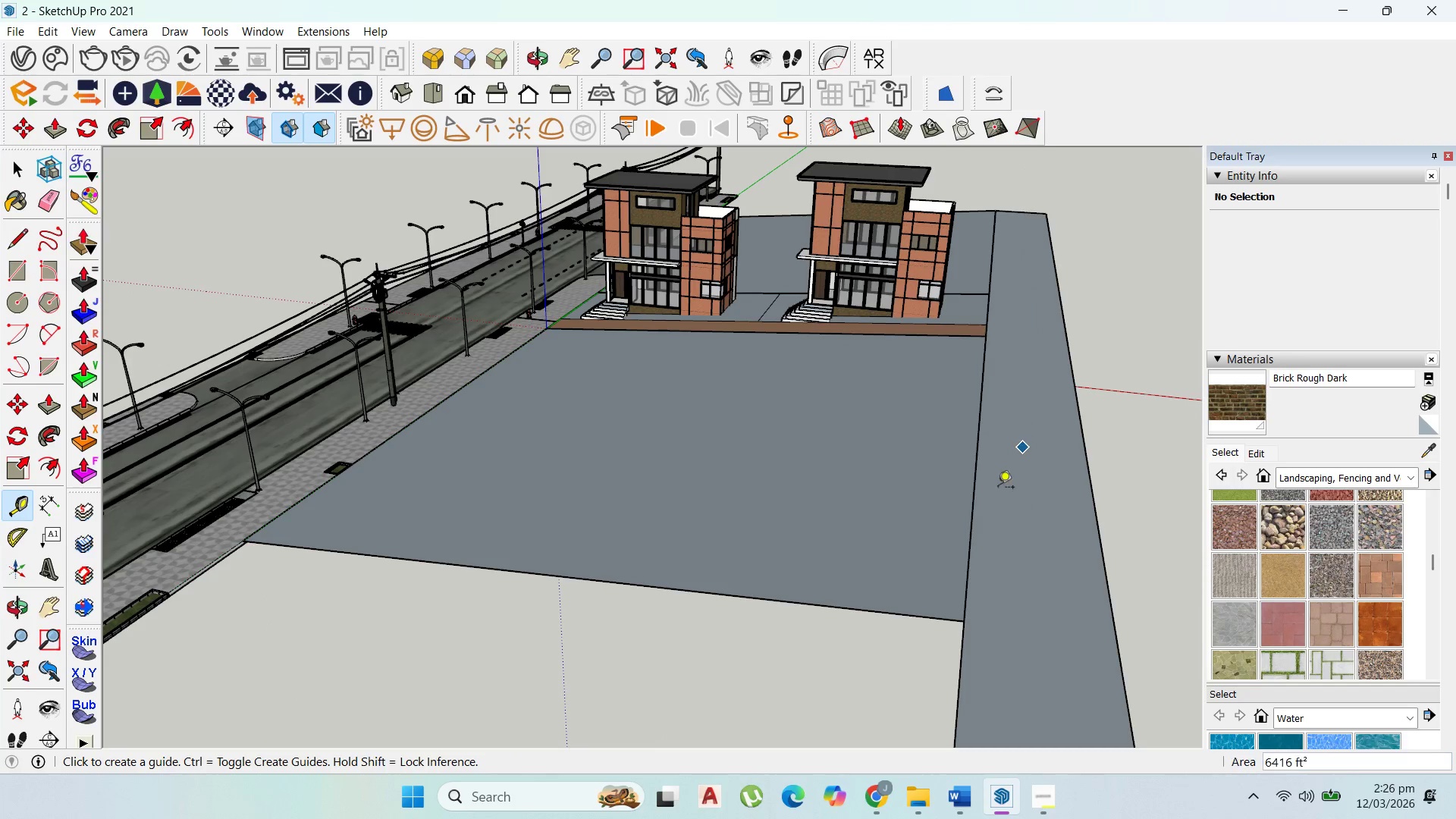 
scroll: coordinate [886, 447], scroll_direction: up, amount: 5.0
 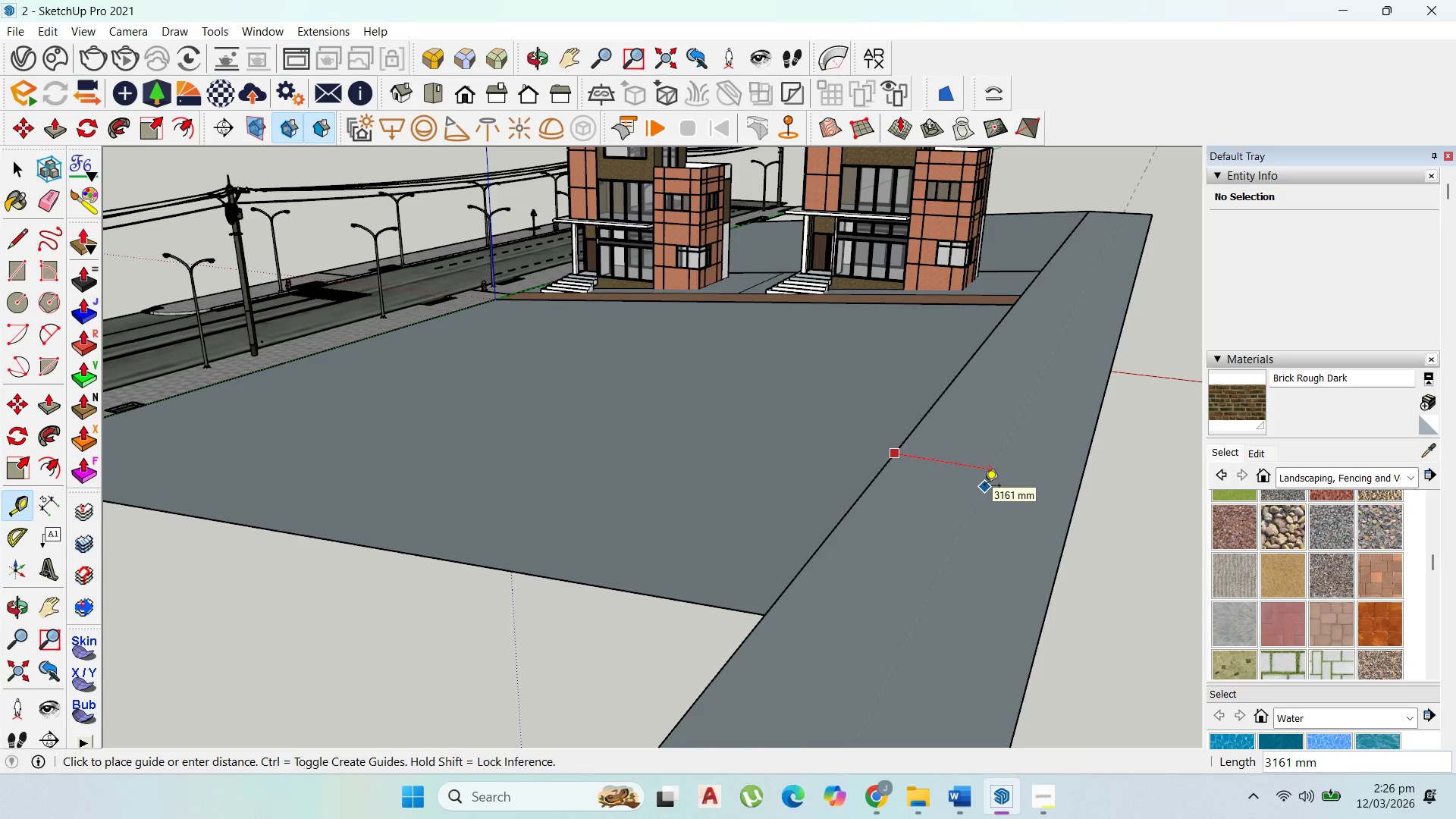 
type(399)
key(Backspace)
key(Backspace)
type(000)
key(Backspace)
 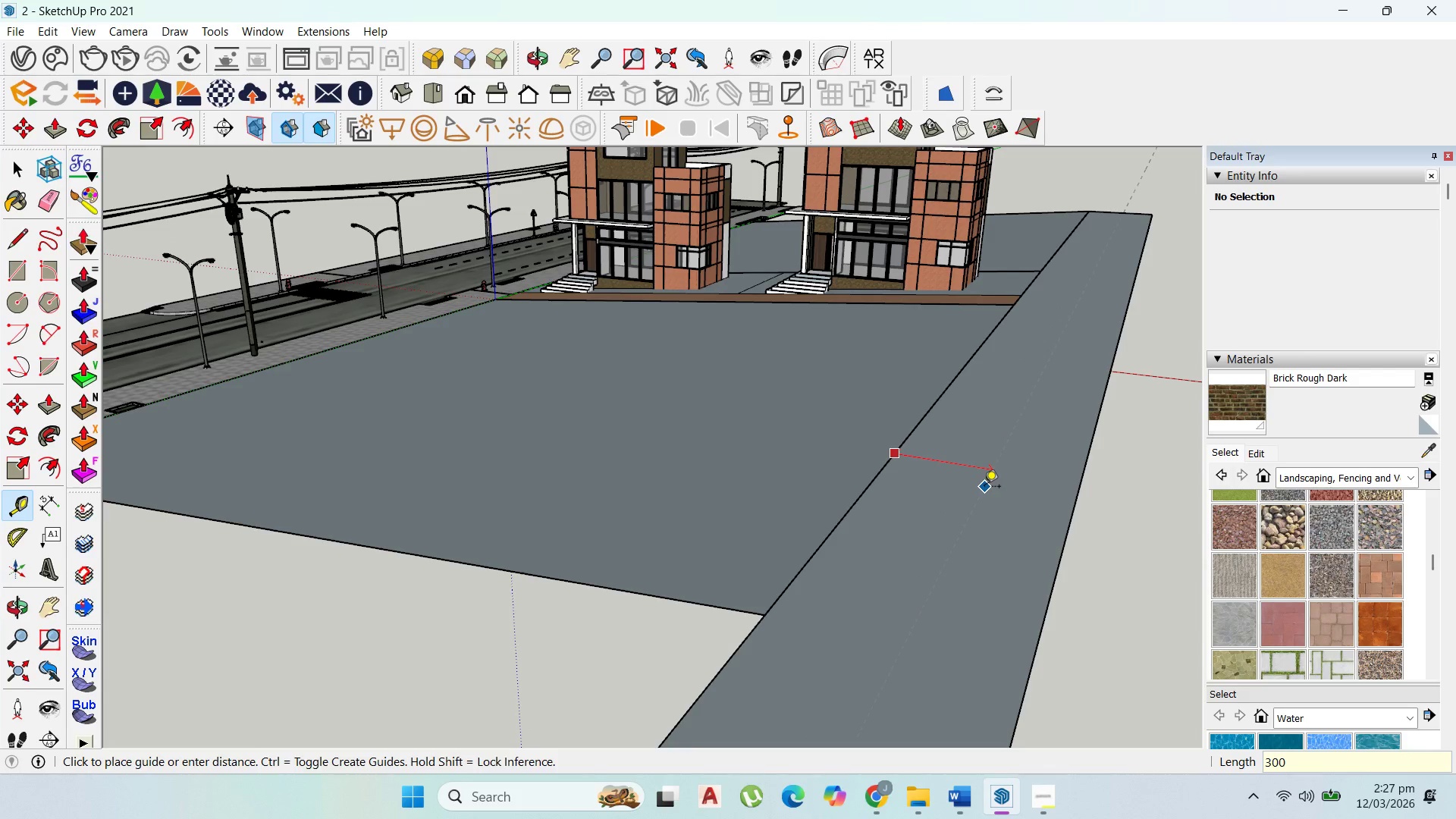 
key(Enter)
 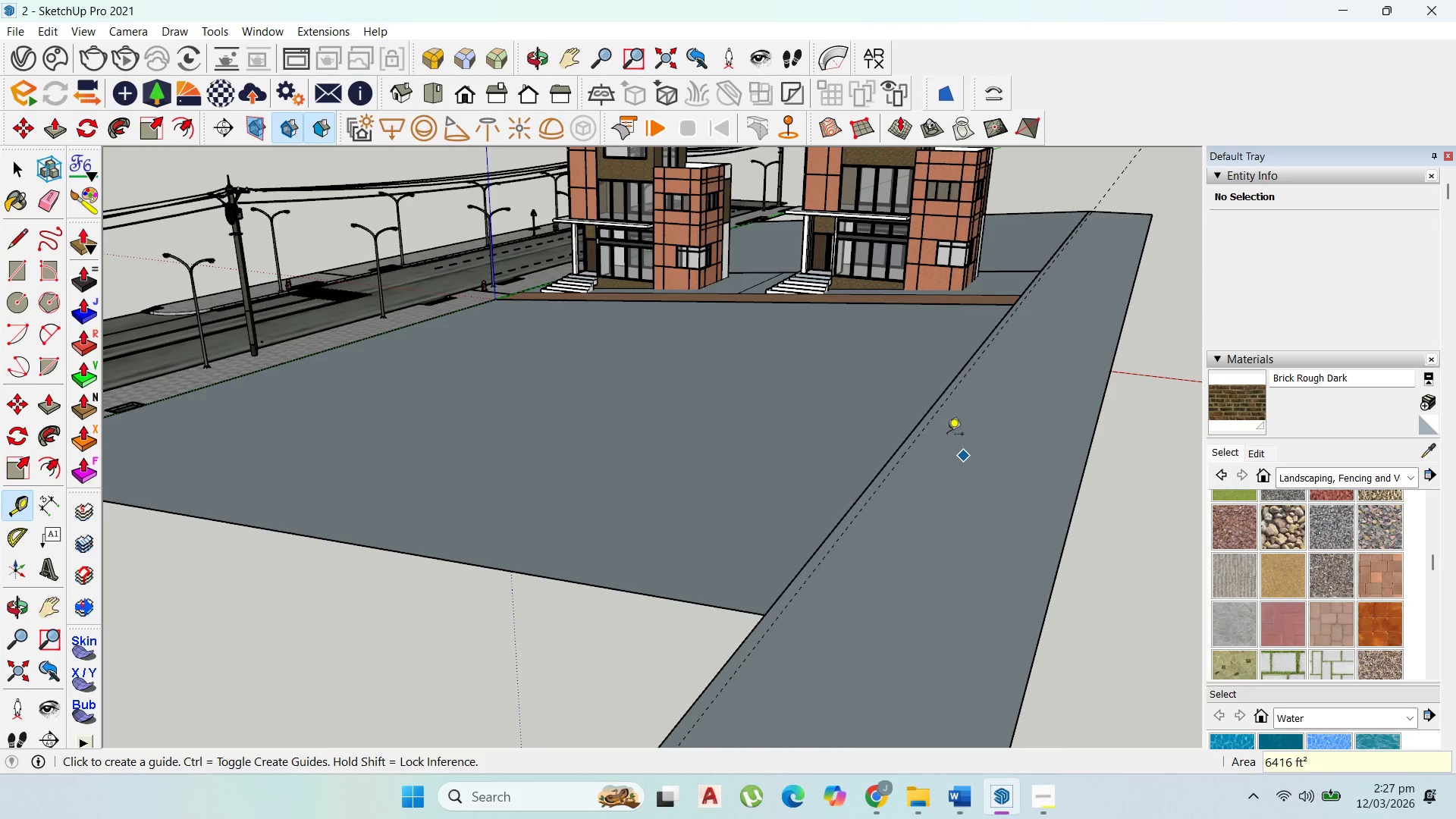 
scroll: coordinate [936, 444], scroll_direction: down, amount: 1.0
 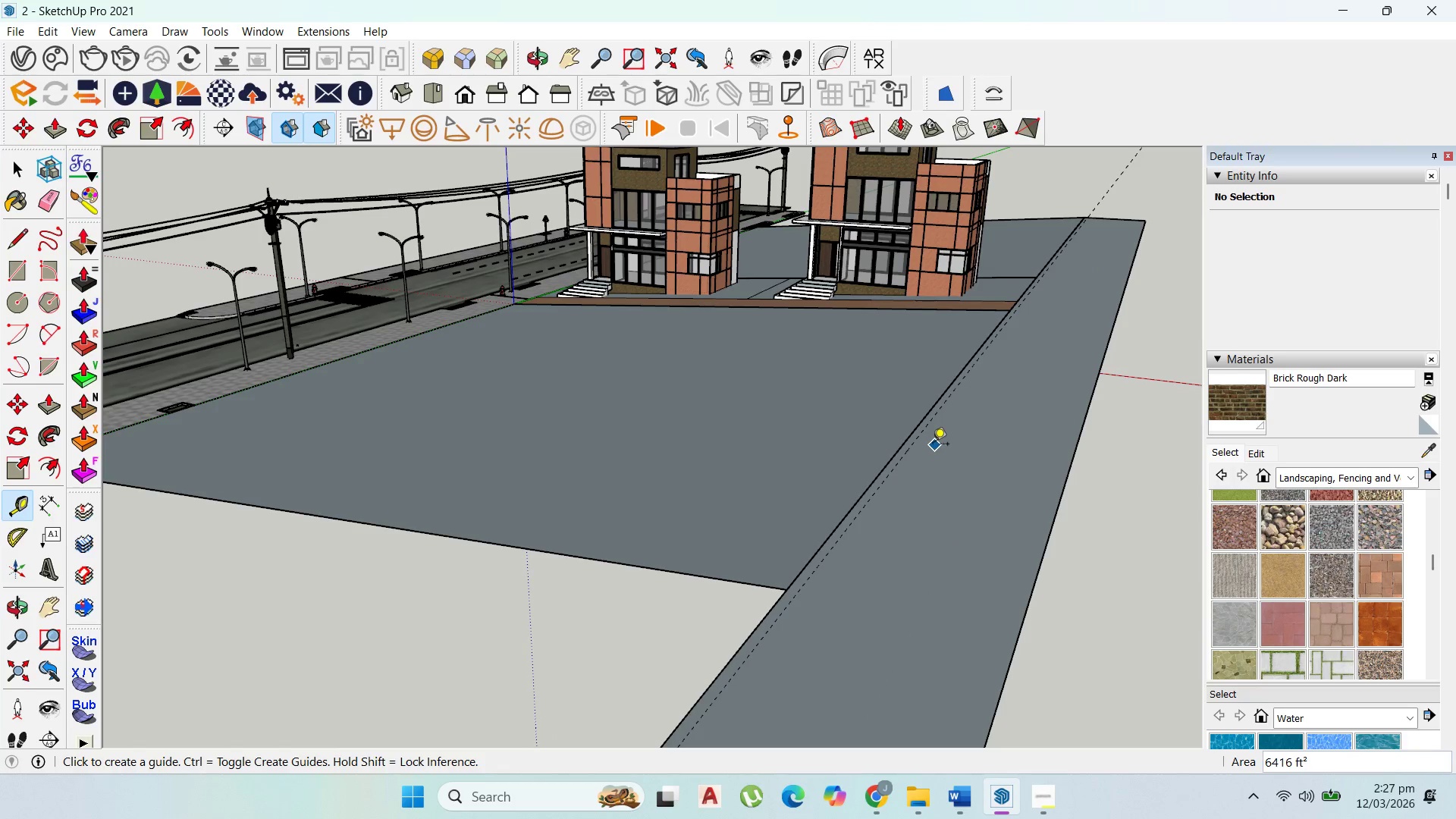 
key(Control+Z)
 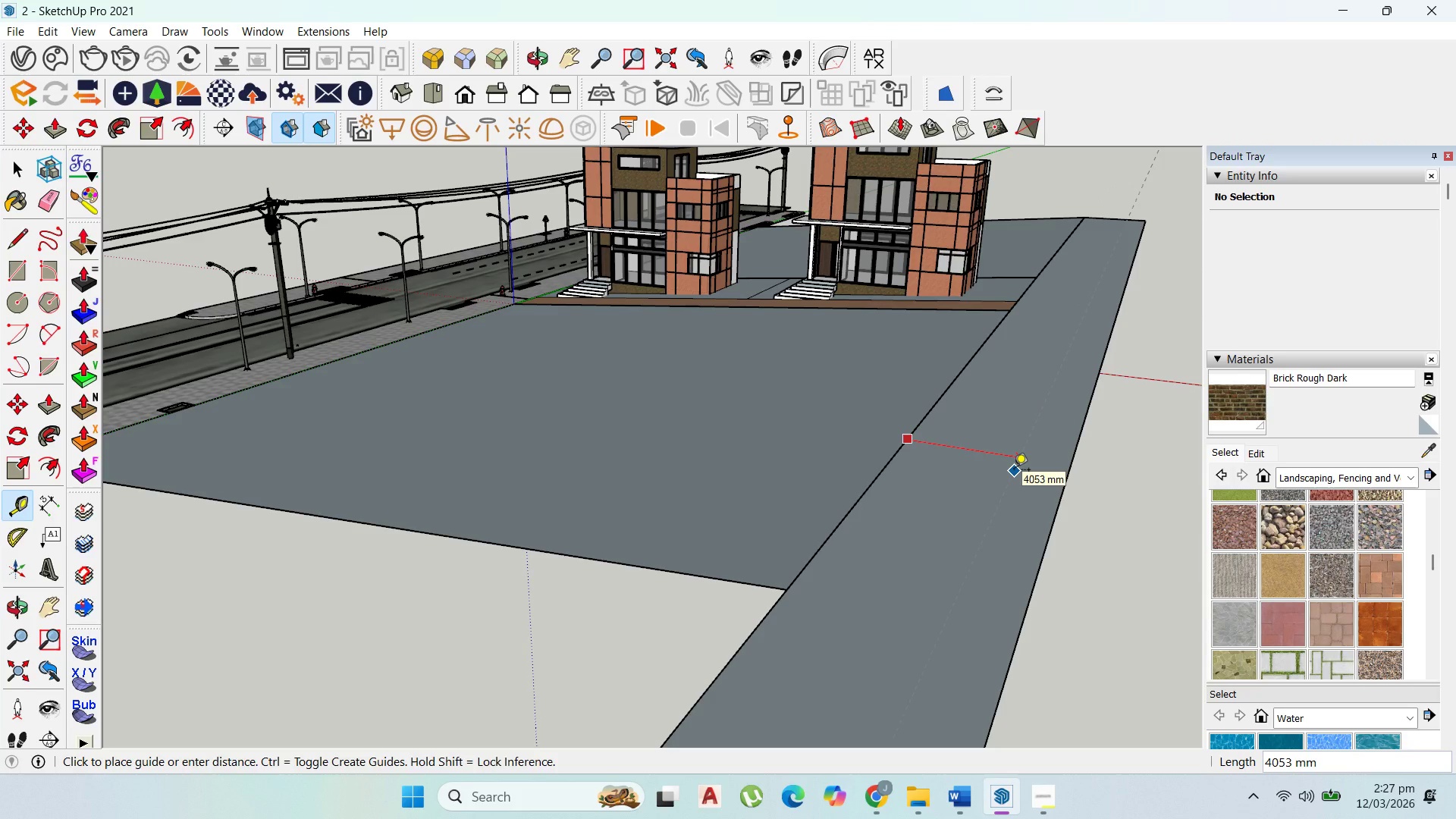 
type(3000)
 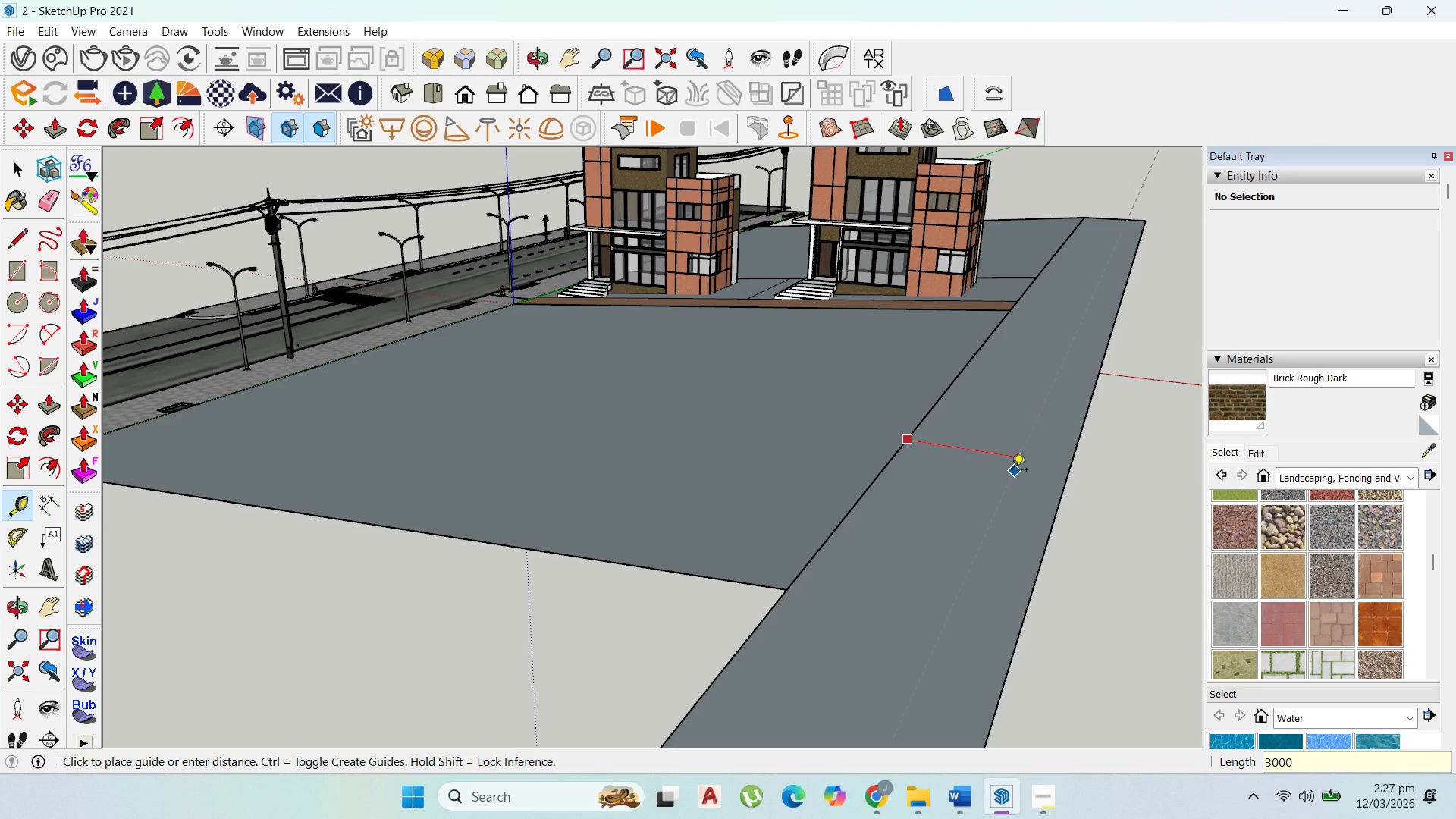 
key(Enter)
 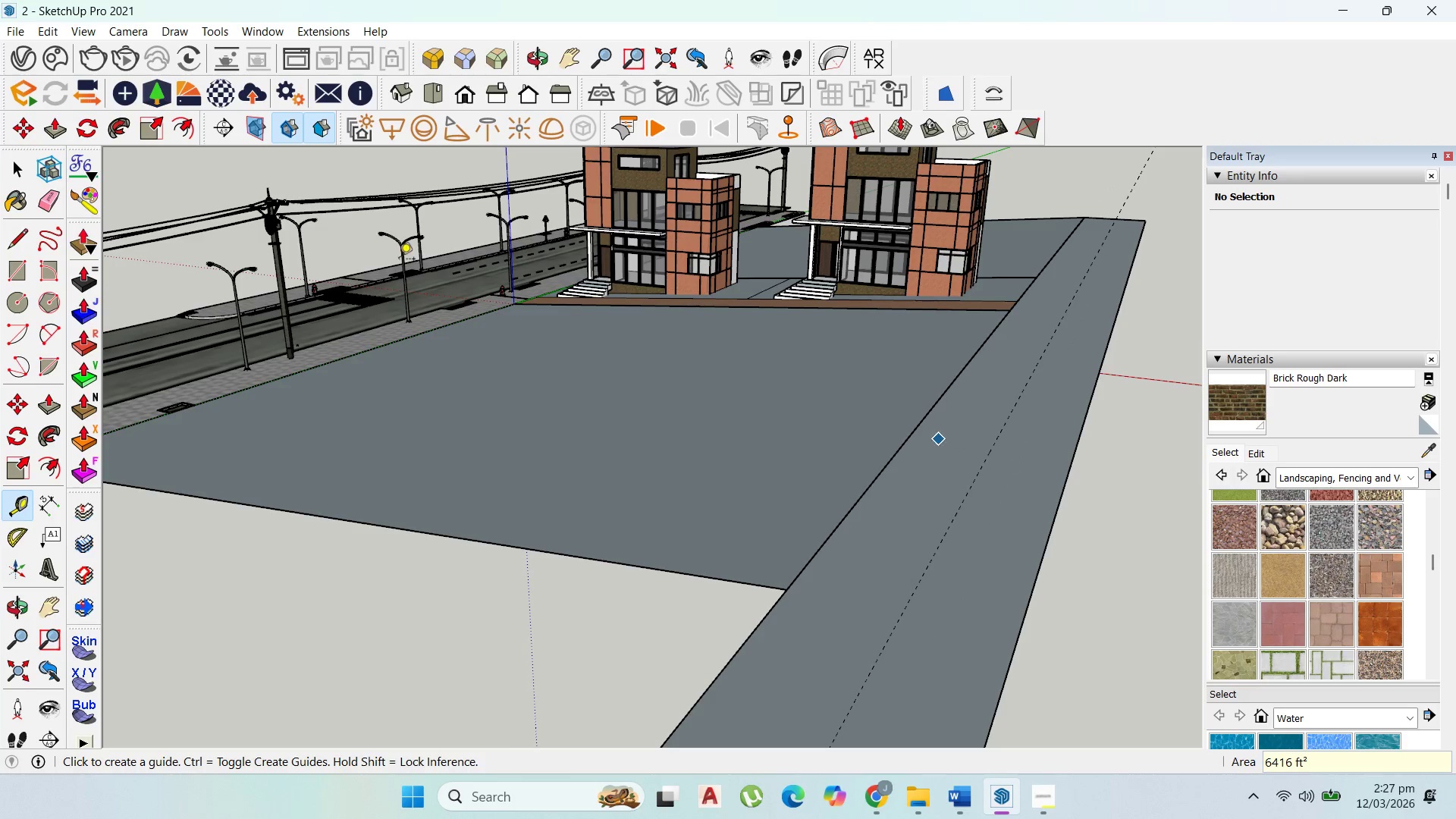 
scroll: coordinate [63, 199], scroll_direction: down, amount: 3.0
 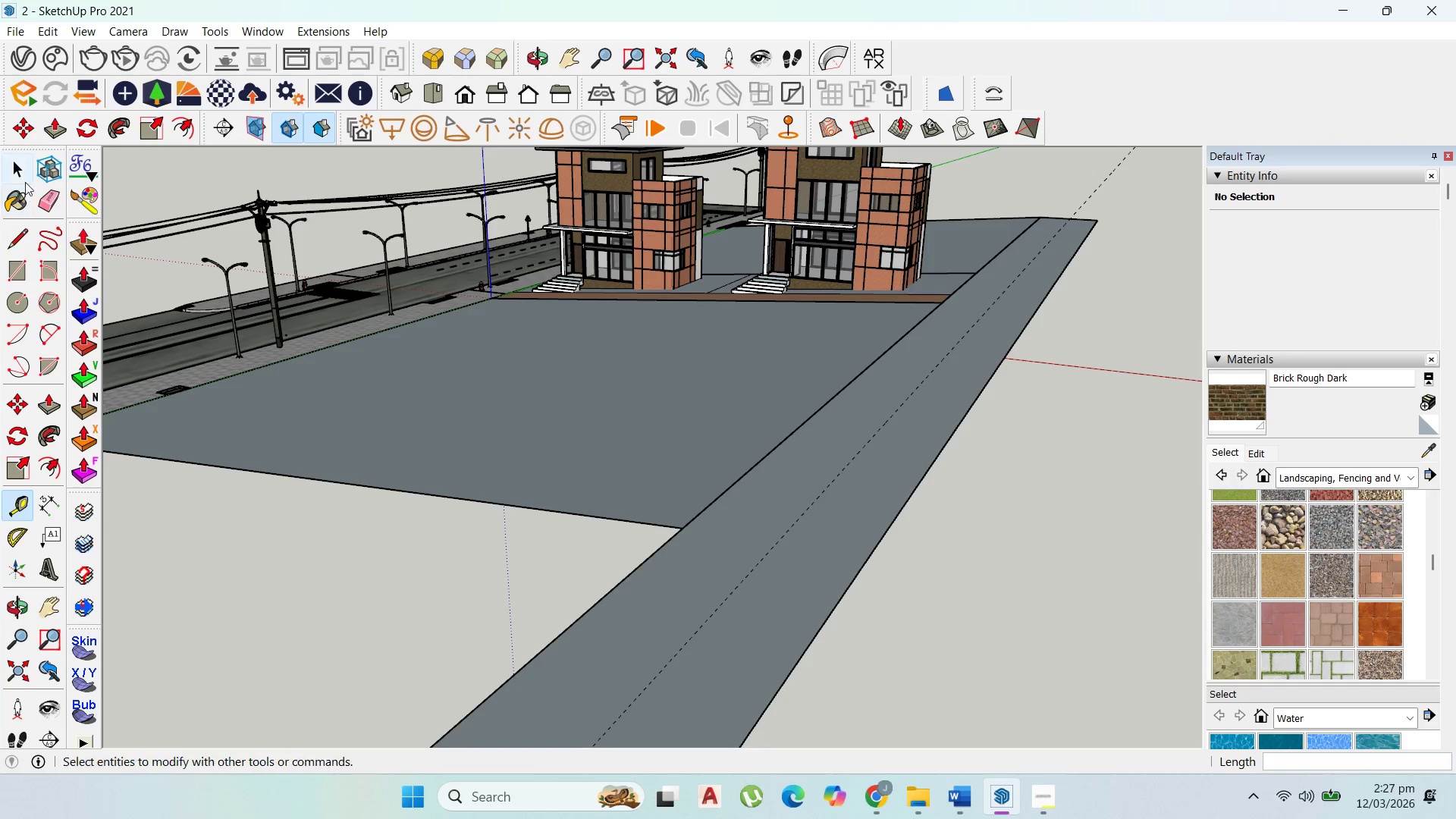 
left_click([25, 177])
 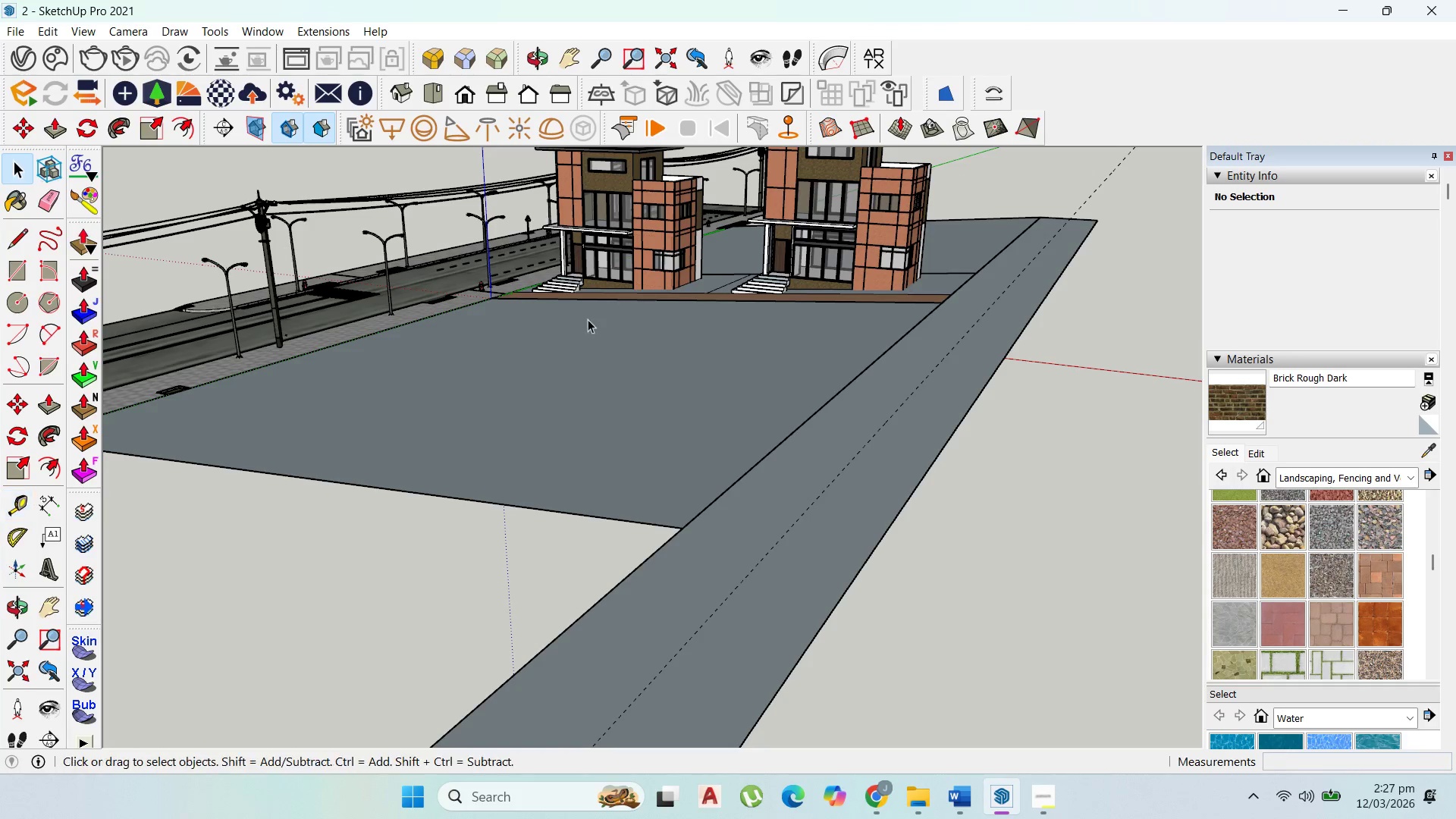 
scroll: coordinate [778, 430], scroll_direction: down, amount: 4.0
 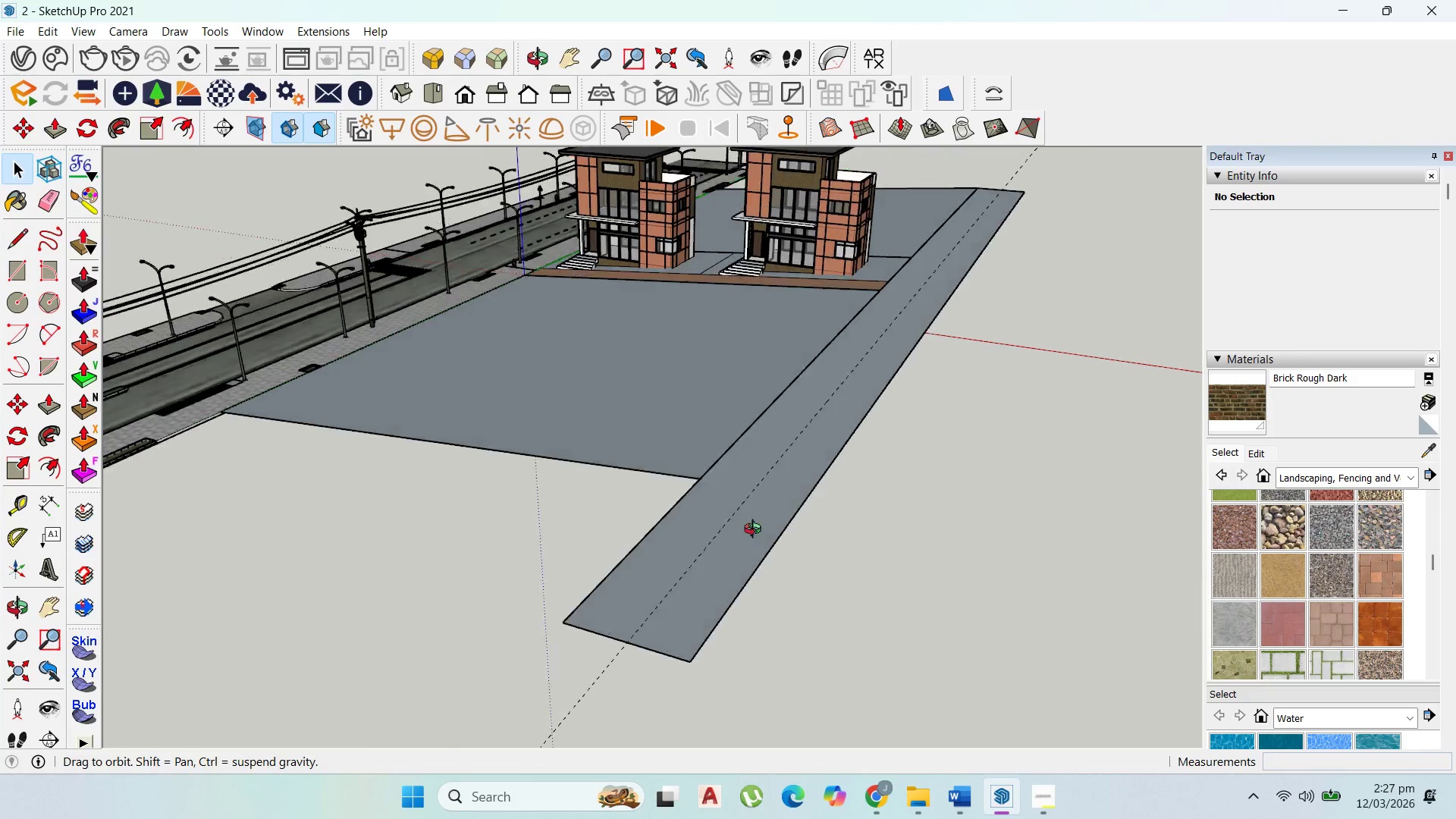 
scroll: coordinate [754, 532], scroll_direction: up, amount: 1.0
 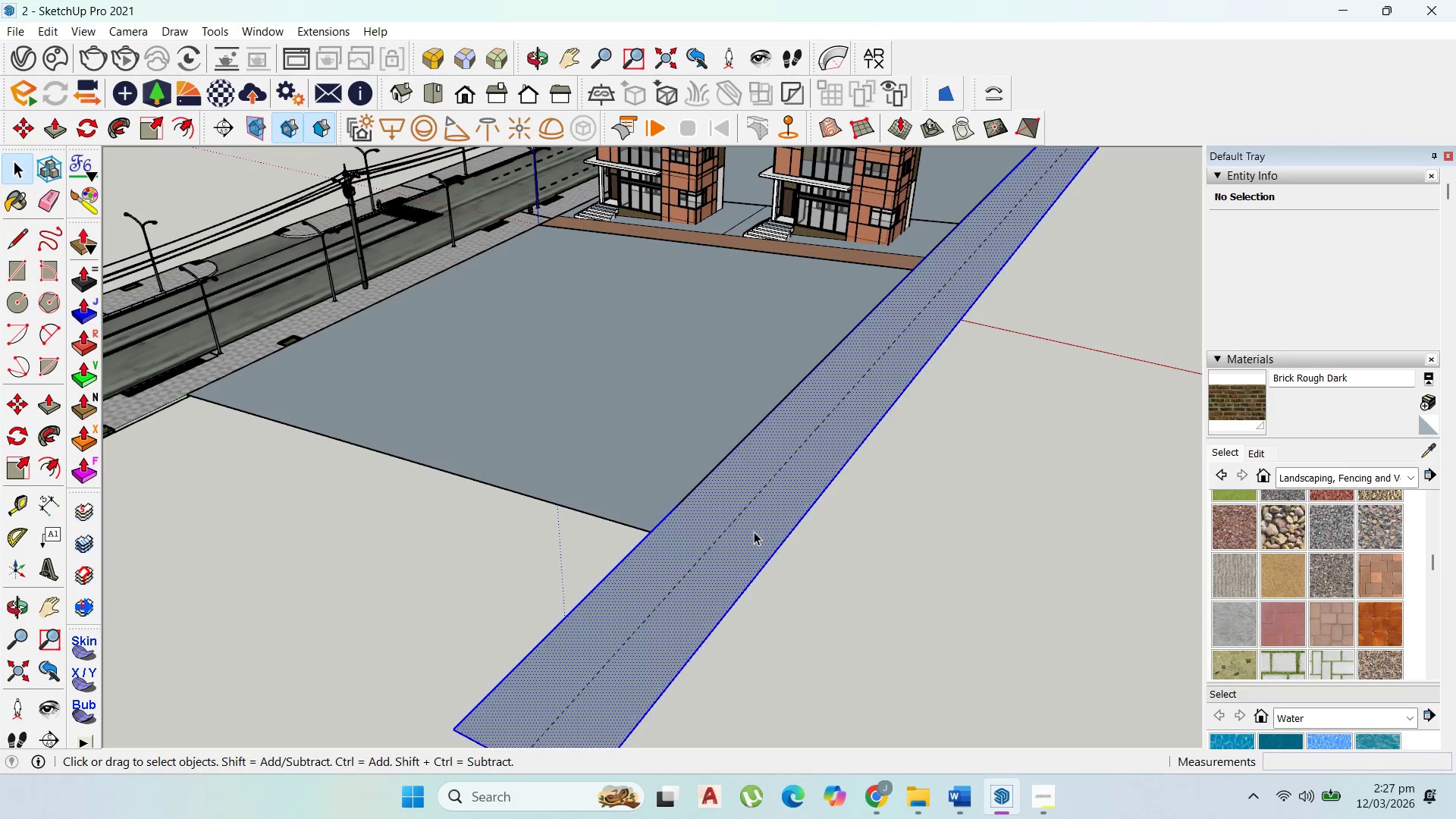 
triple_click([754, 532])
 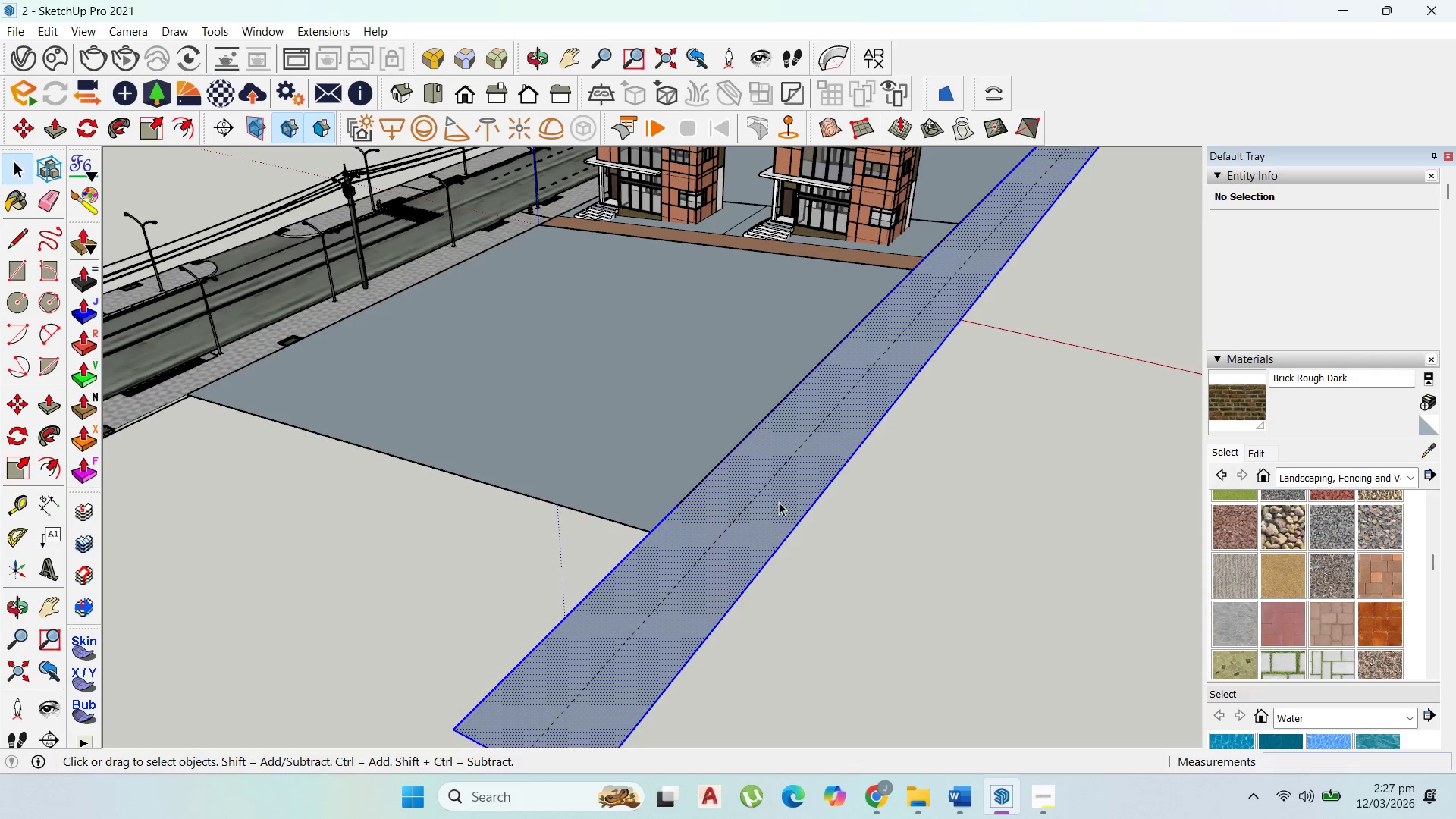 
scroll: coordinate [673, 427], scroll_direction: down, amount: 8.0
 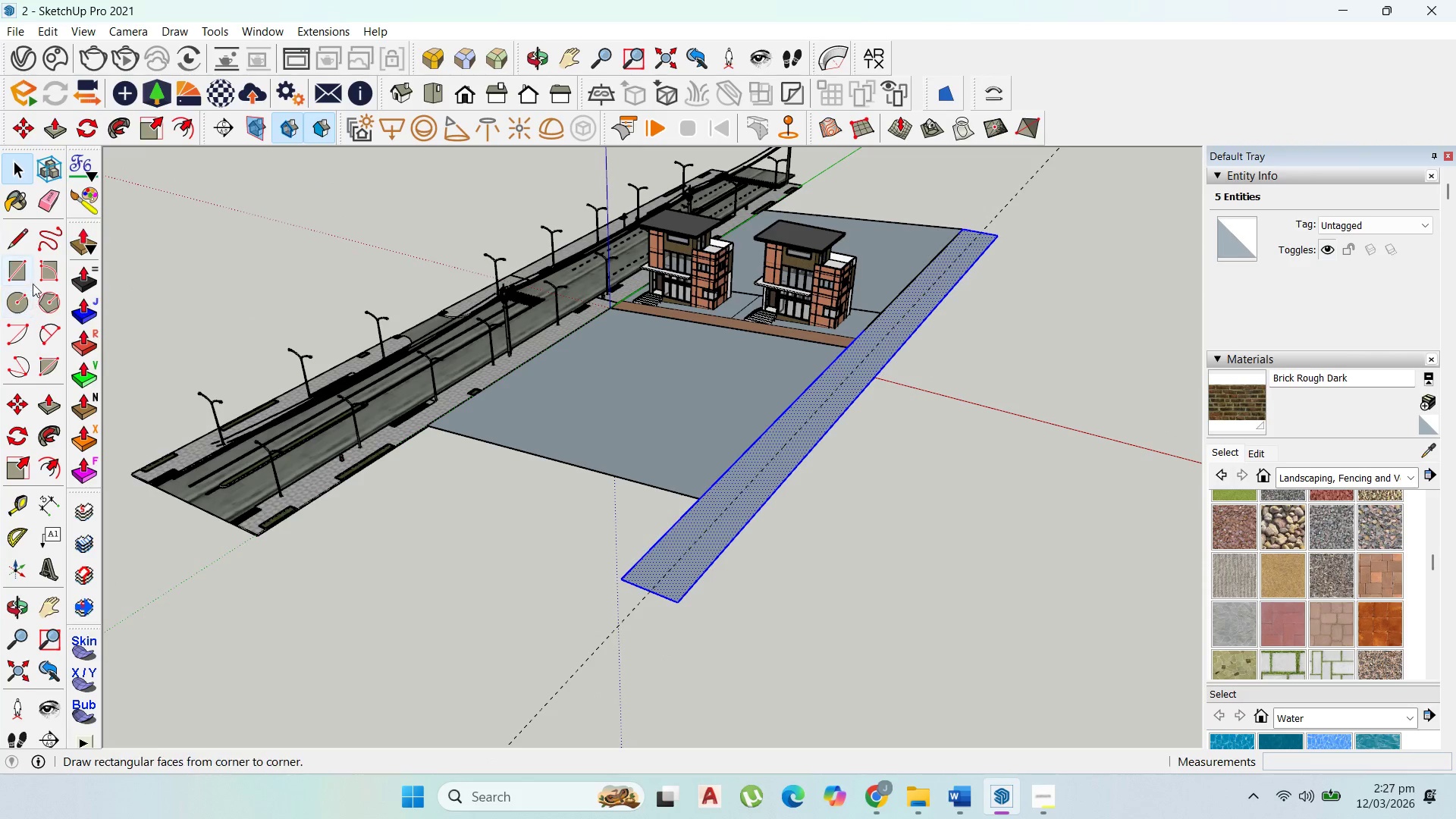 
left_click([19, 269])
 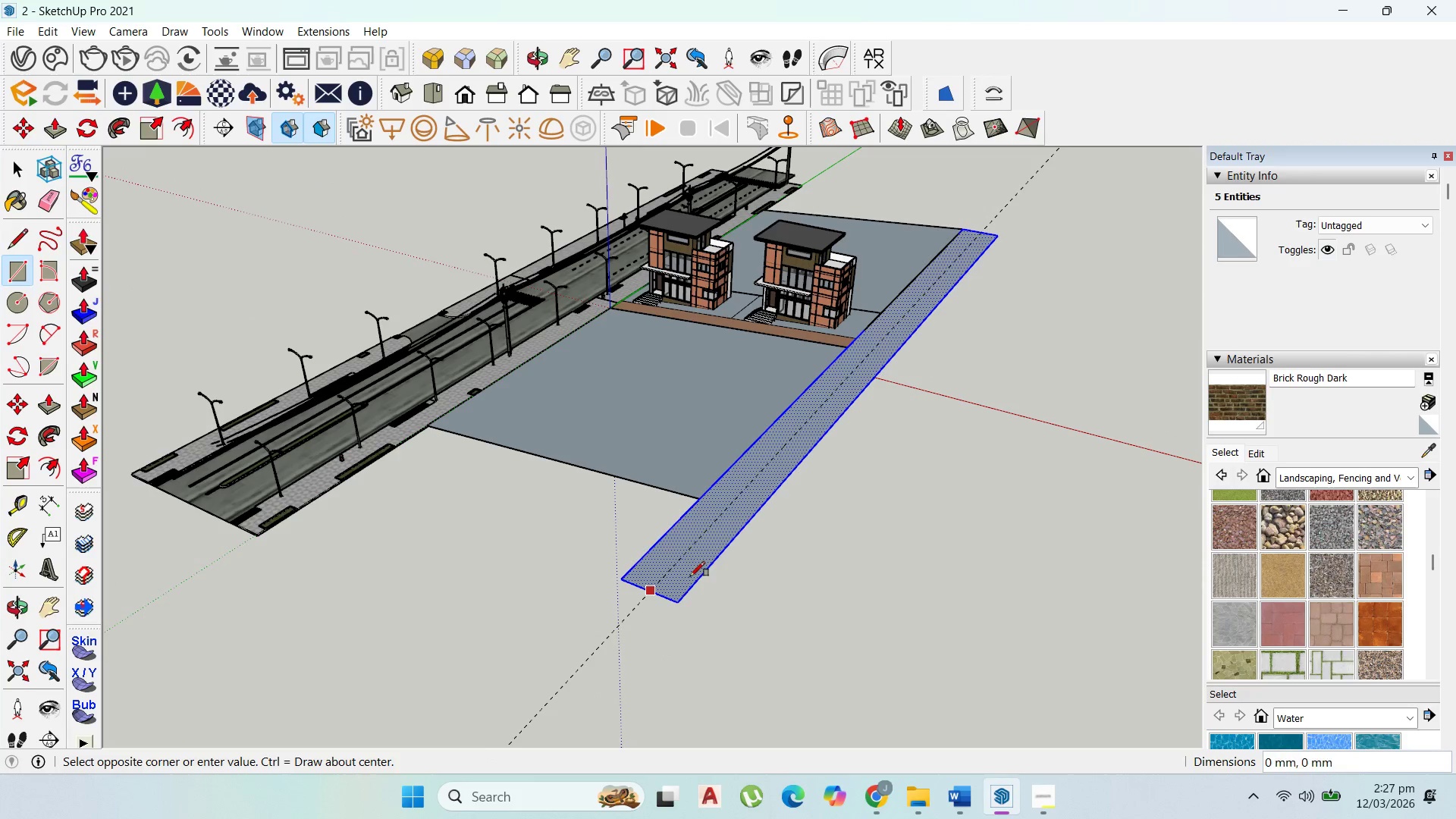 
scroll: coordinate [978, 259], scroll_direction: up, amount: 2.0
 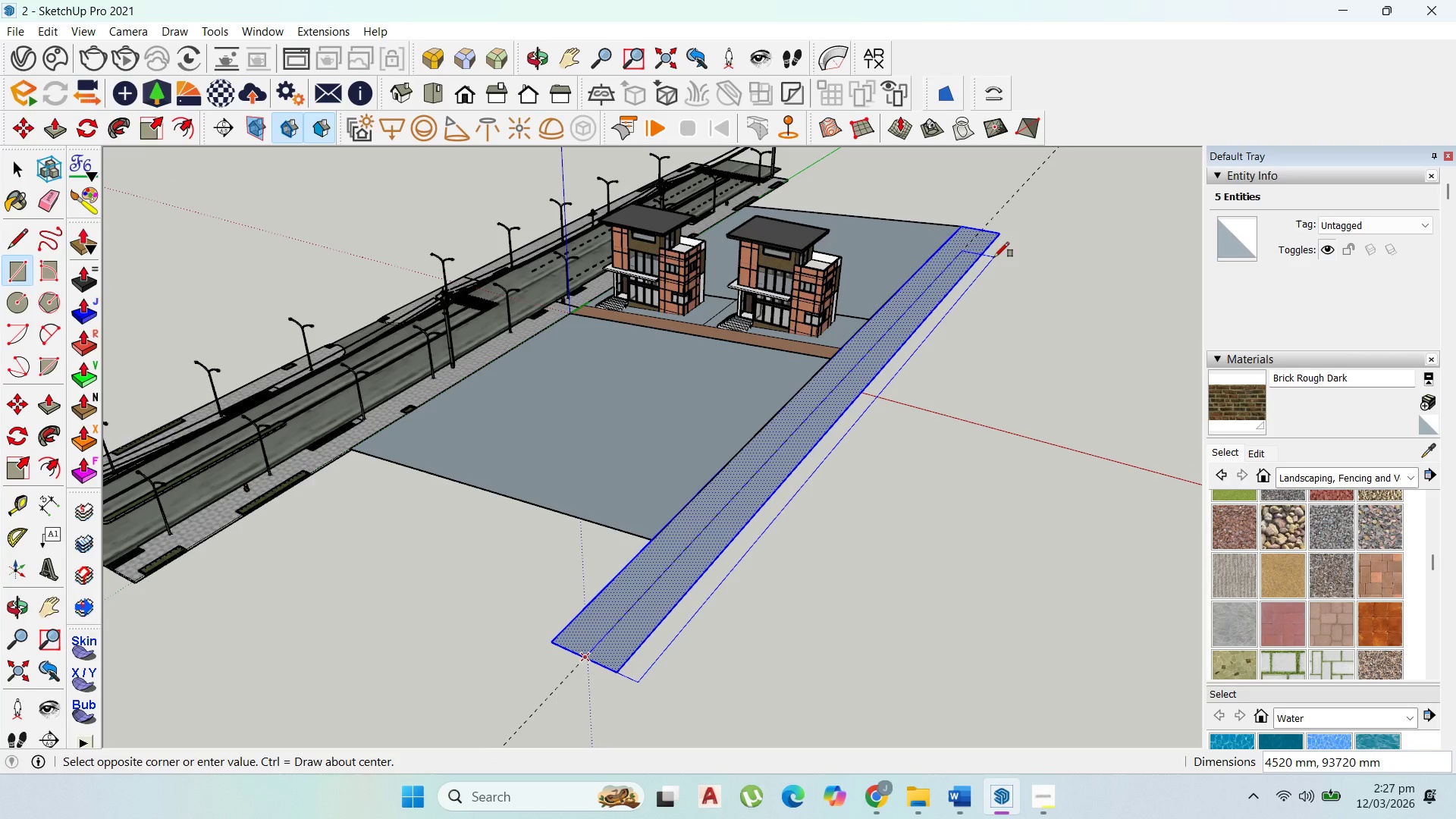 
wait(6.33)
 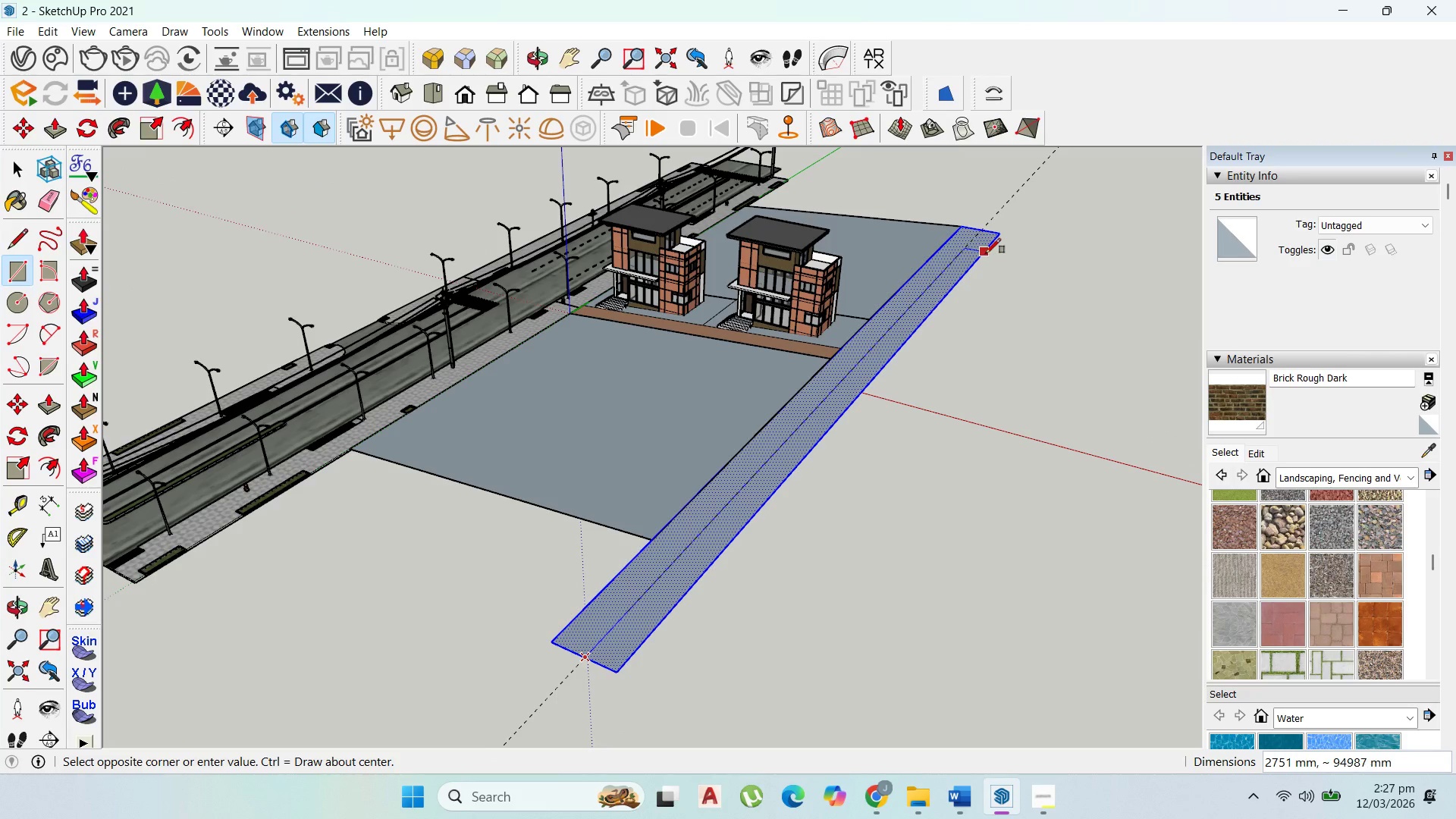 
left_click([996, 234])
 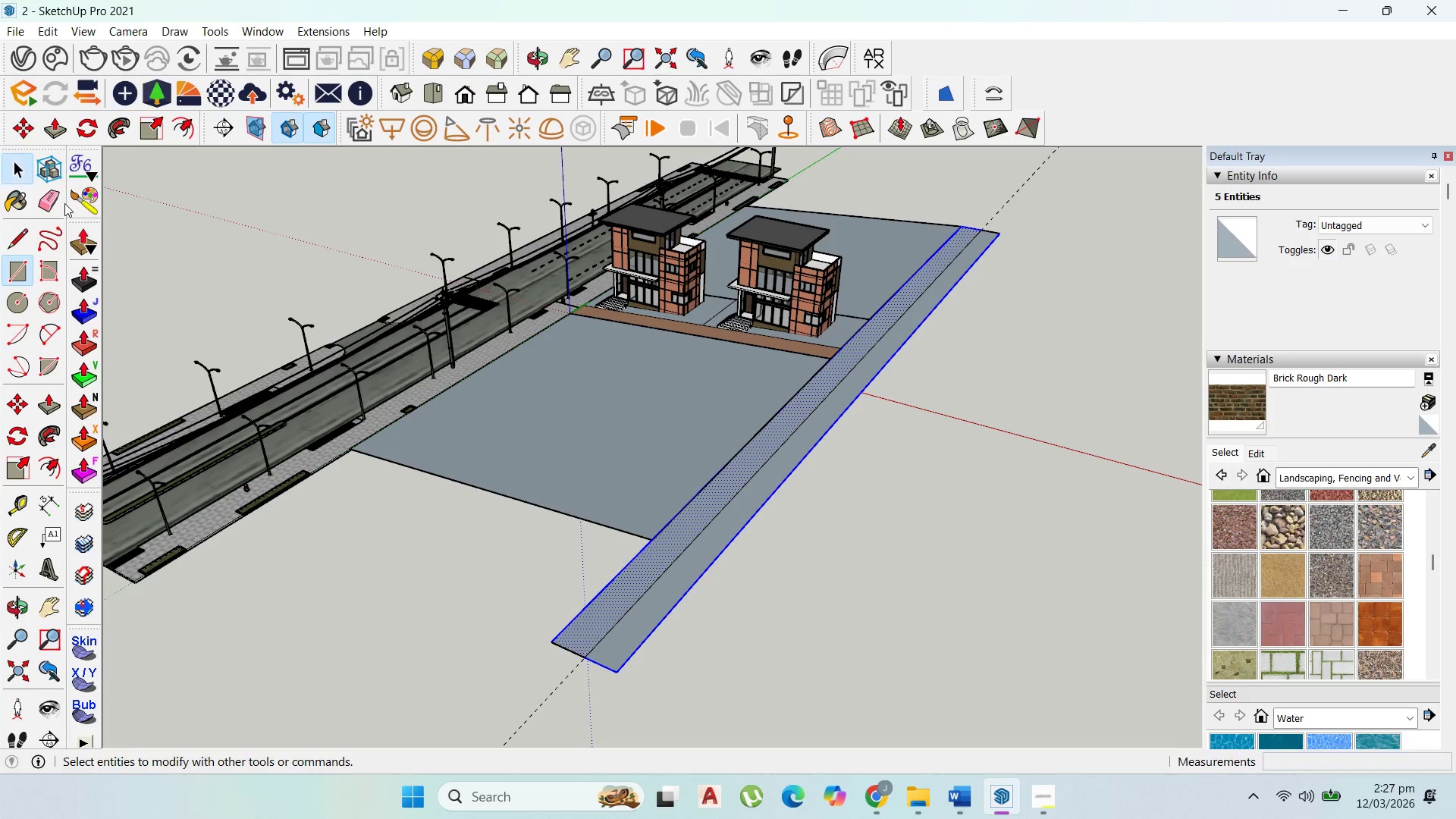 
left_click_drag(start_coordinate=[686, 689], to_coordinate=[601, 656])
 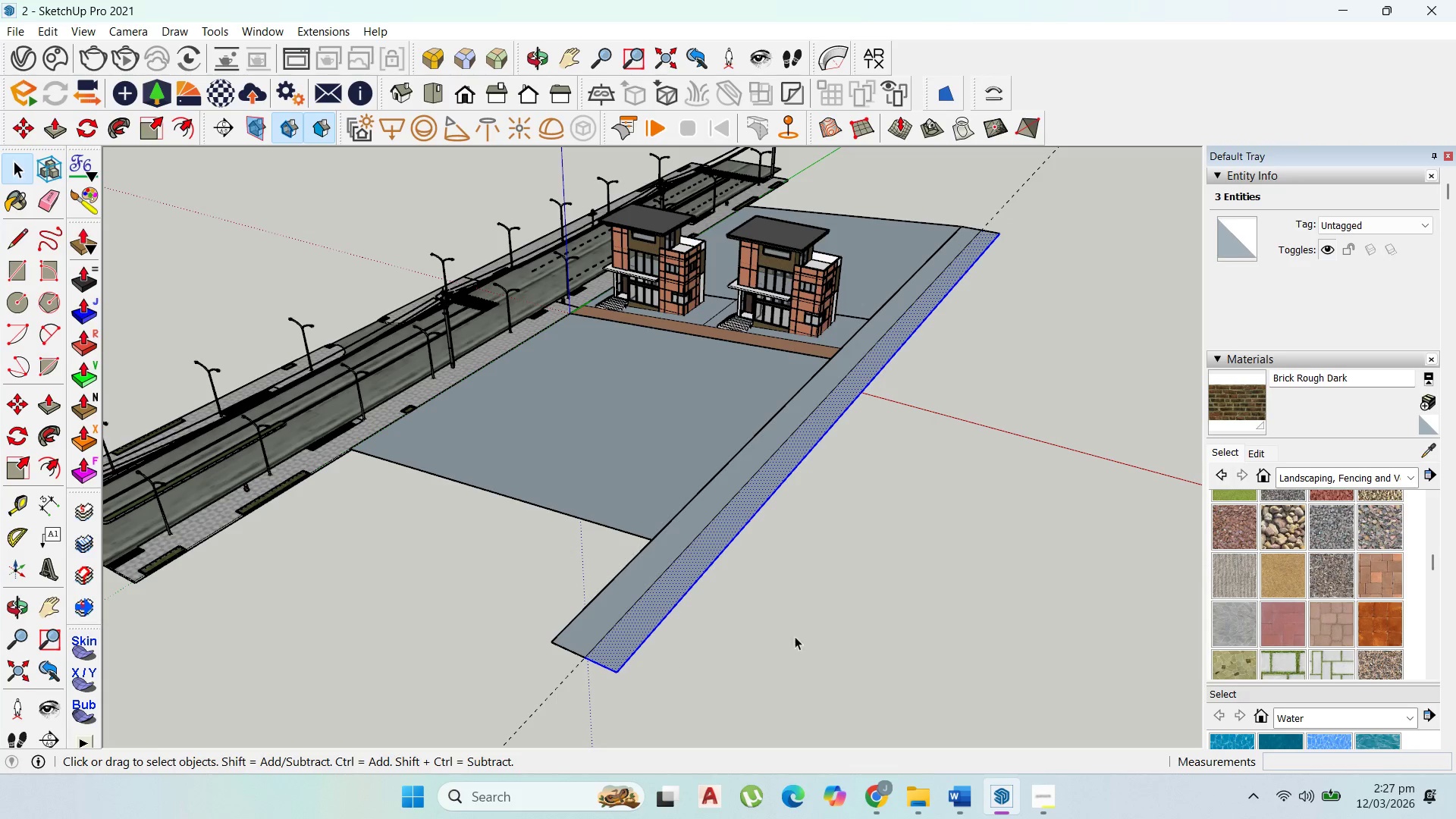 
key(Delete)
 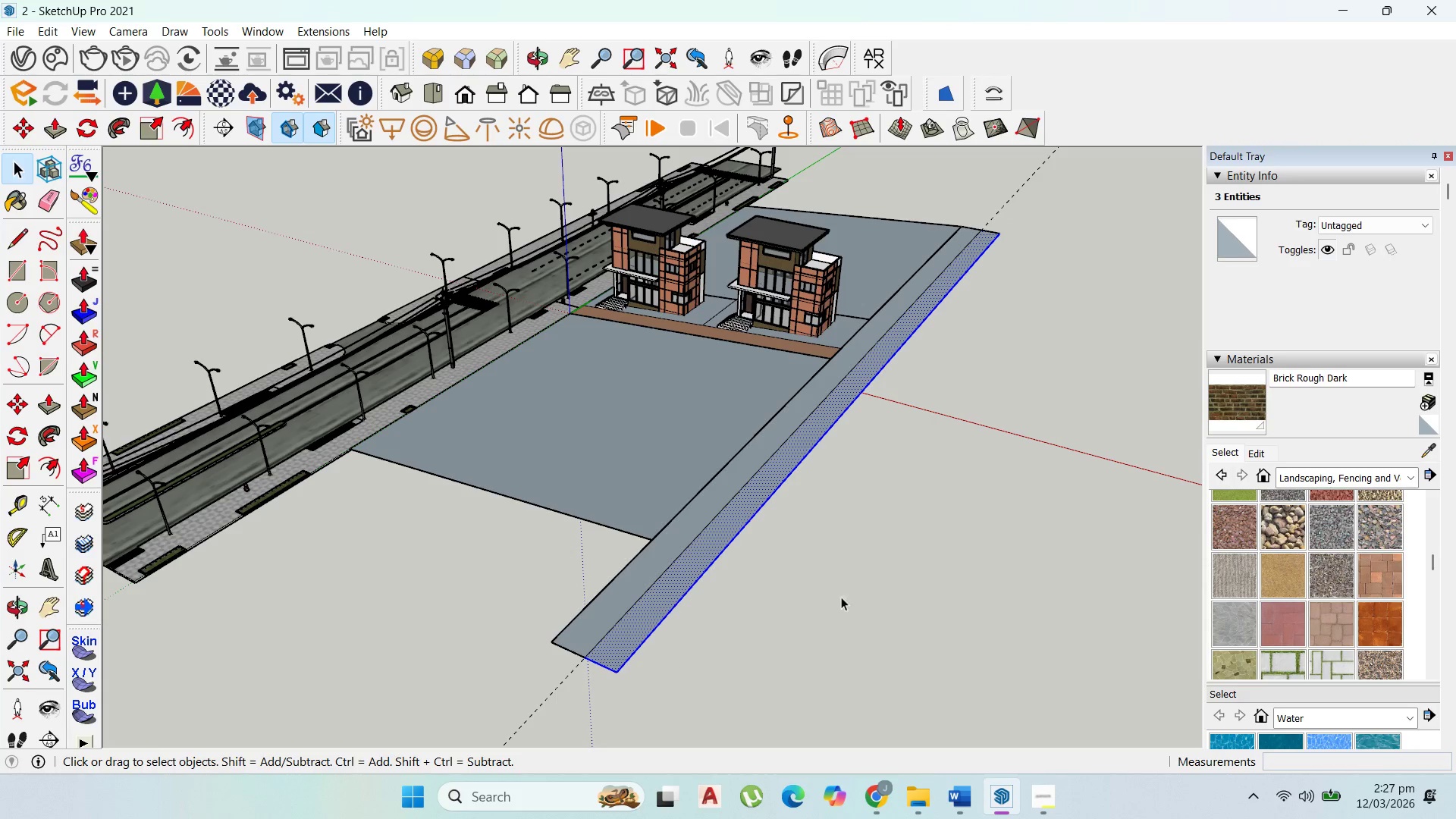 
left_click_drag(start_coordinate=[1020, 218], to_coordinate=[1005, 177])
 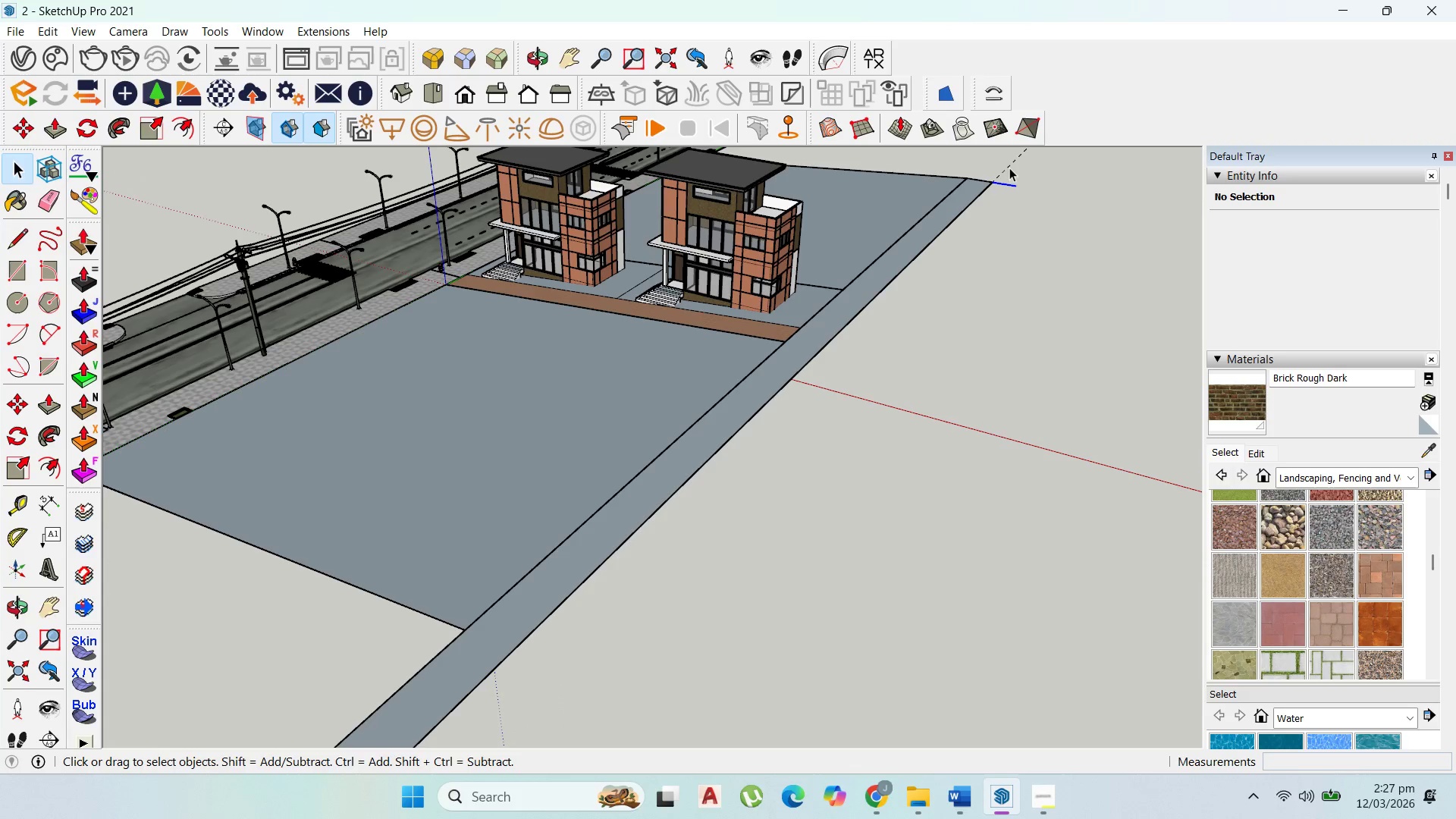 
scroll: coordinate [1025, 240], scroll_direction: up, amount: 3.0
 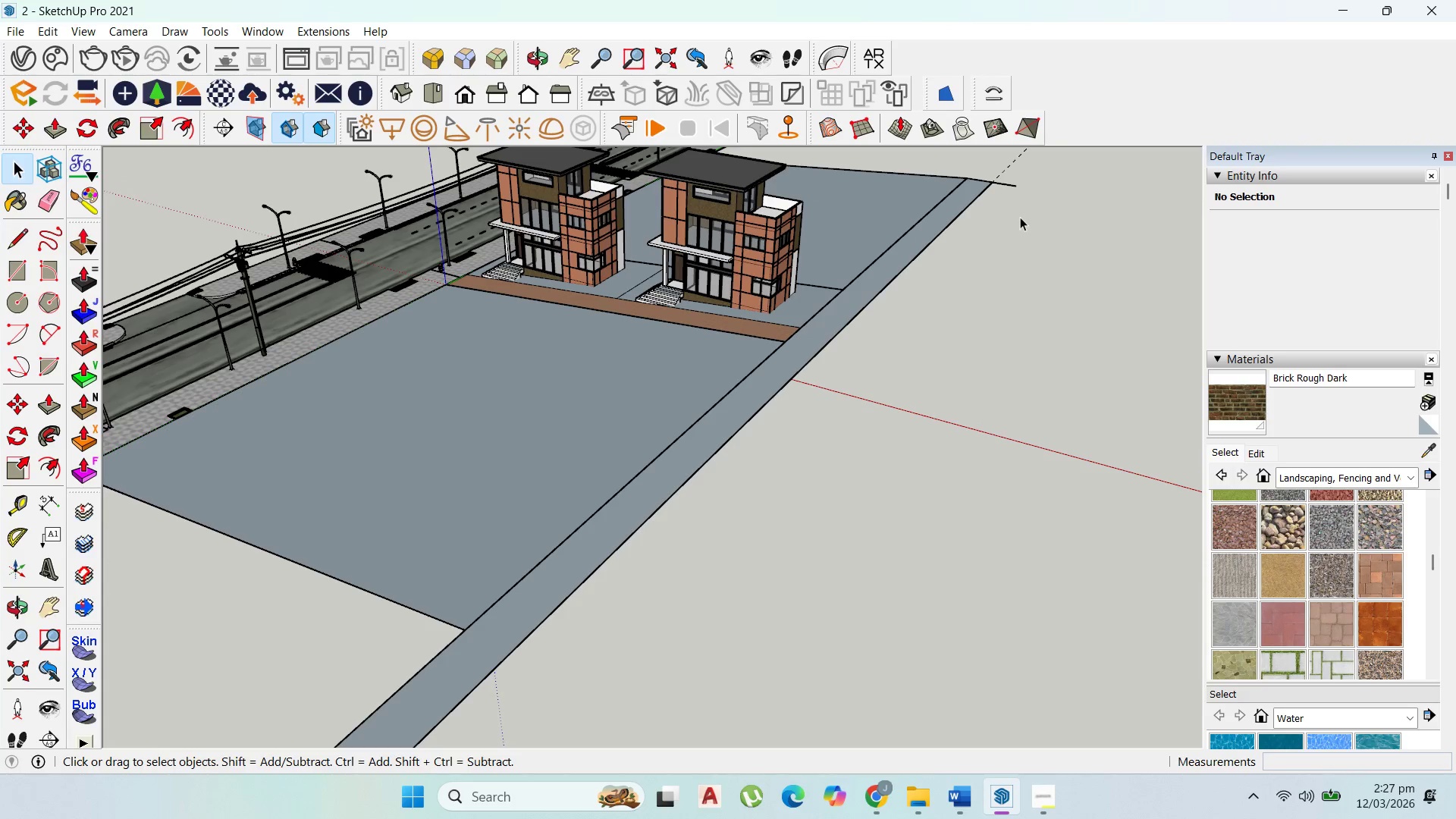 
key(Delete)
 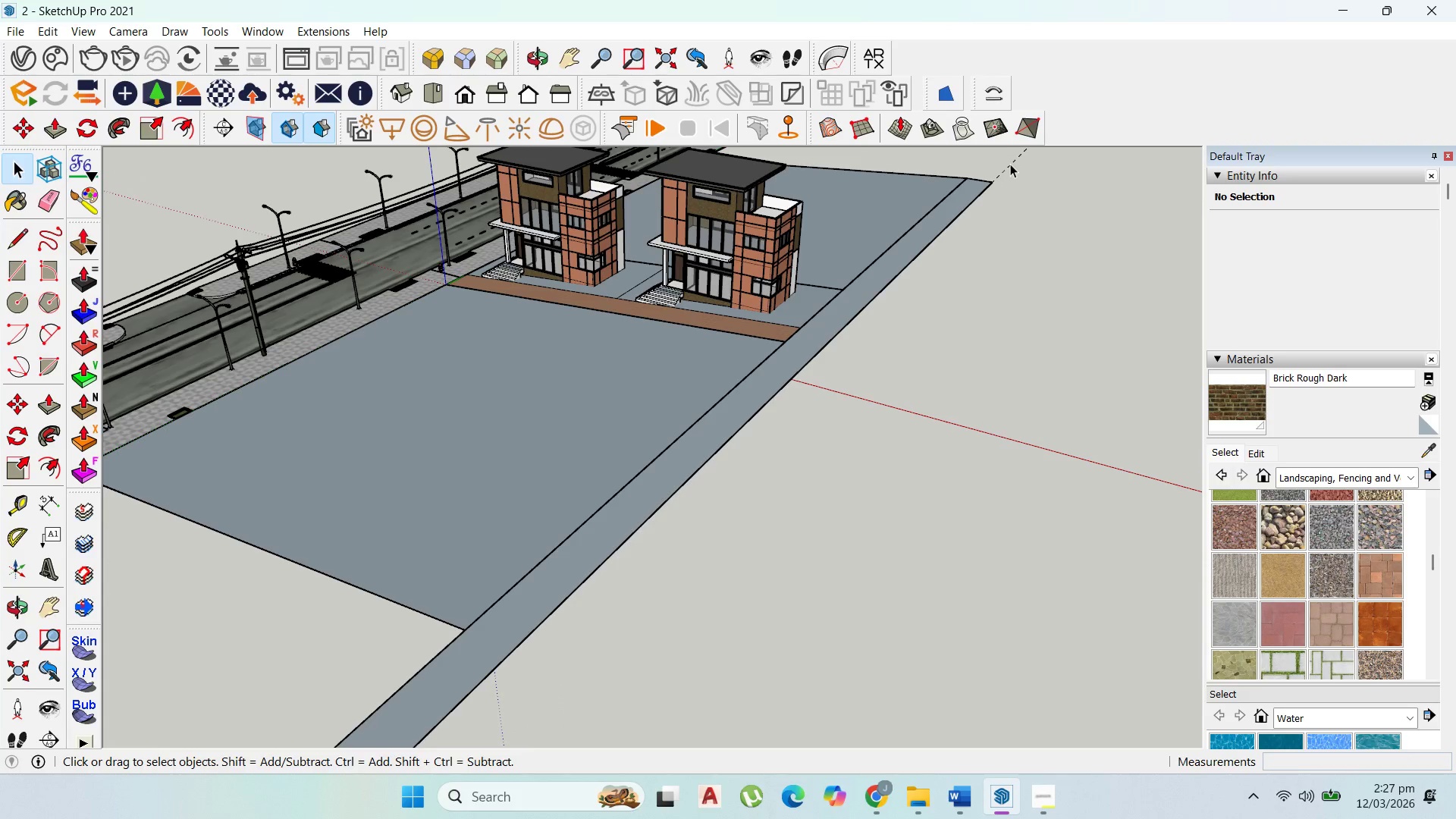 
left_click([1010, 164])
 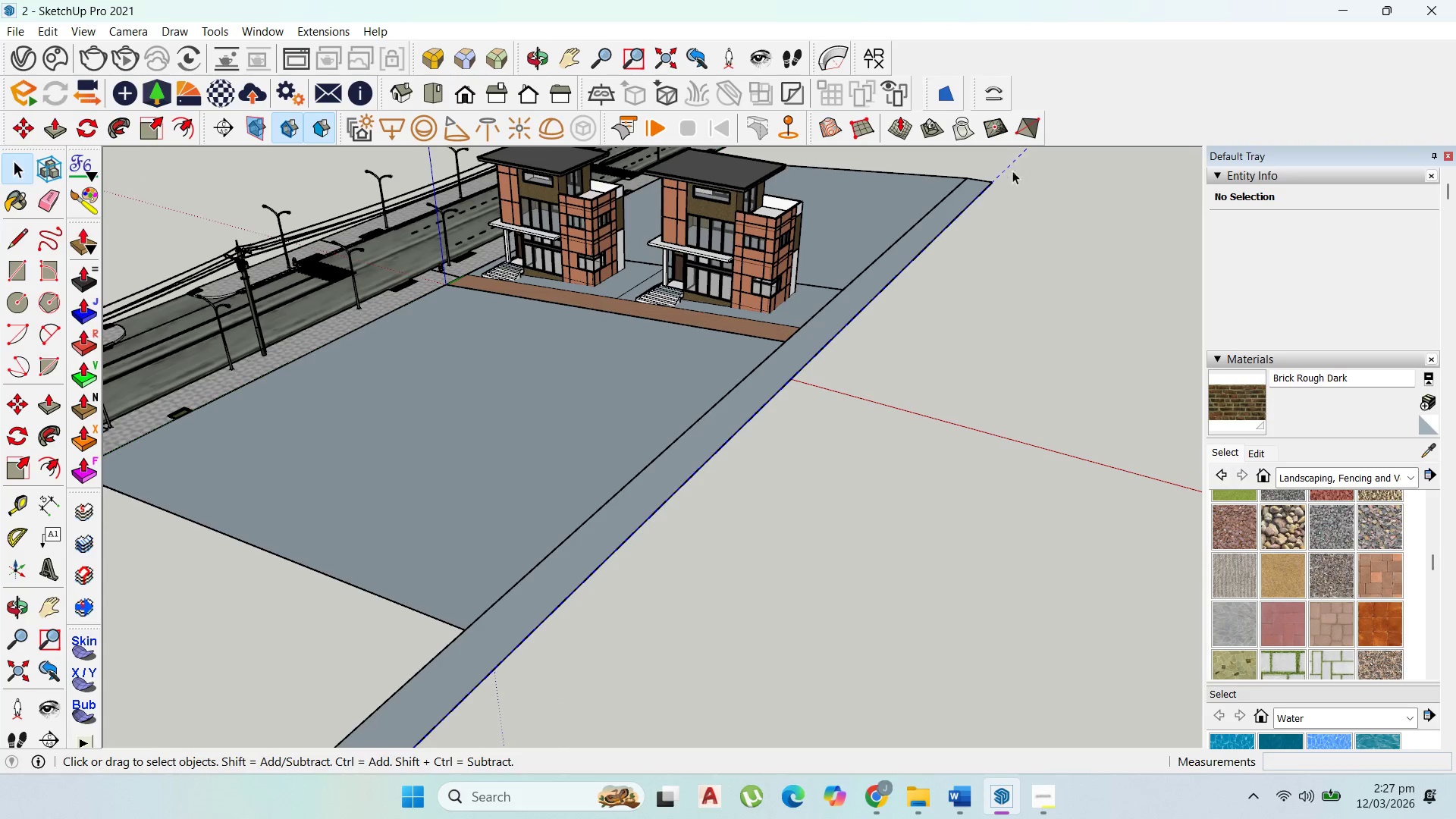 
key(Delete)
 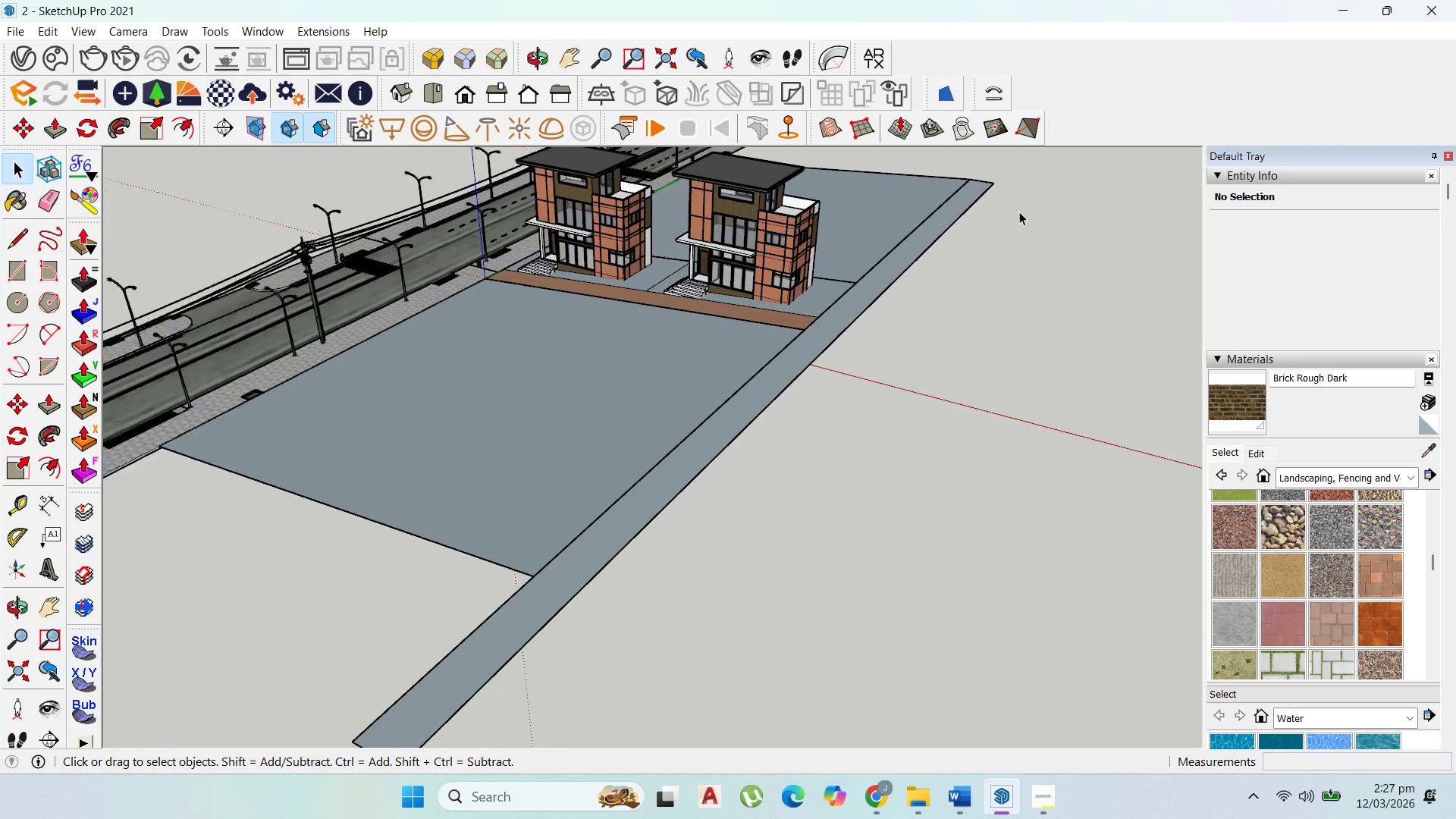 
scroll: coordinate [1019, 201], scroll_direction: down, amount: 2.0
 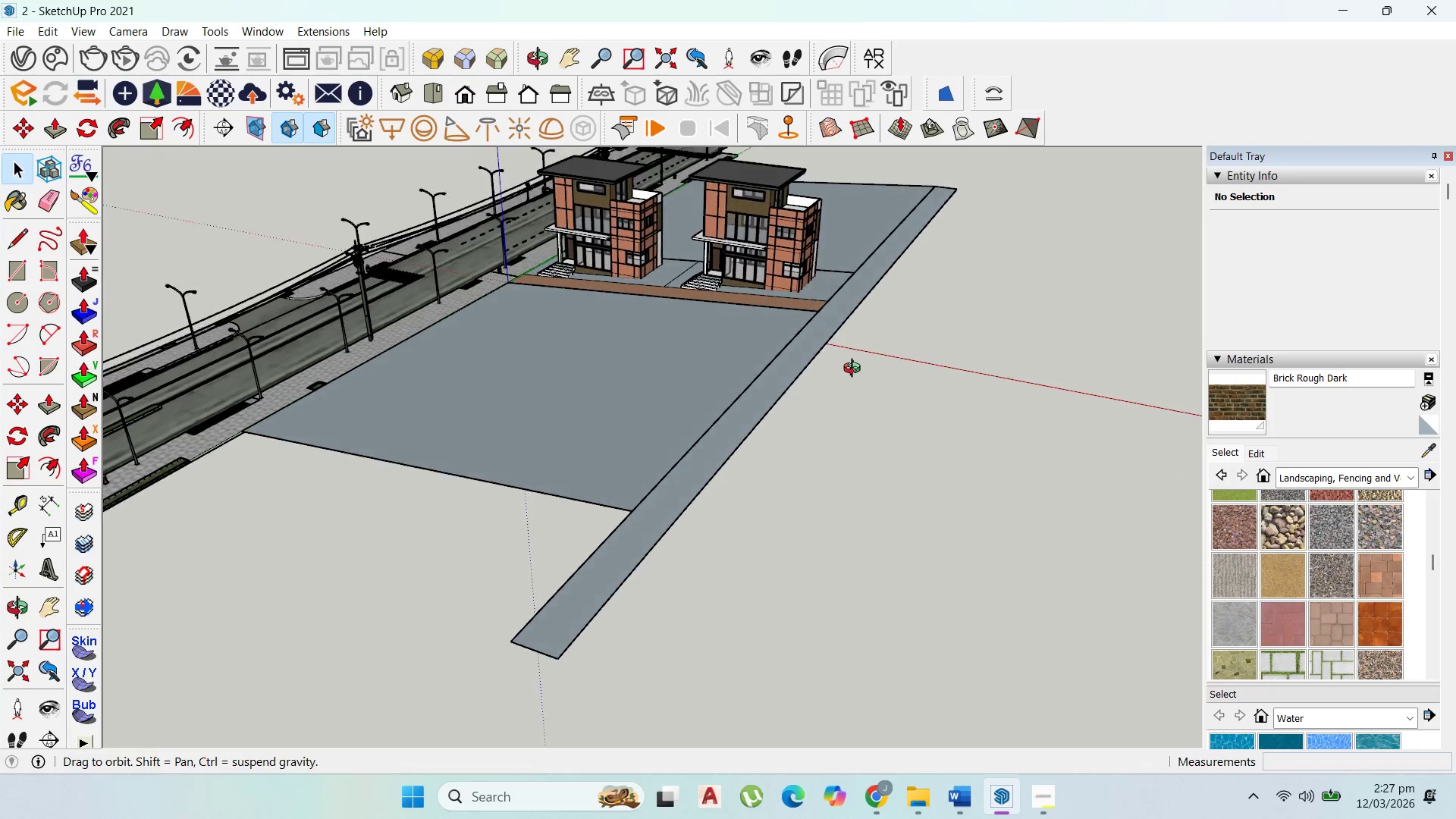 
key(P)